 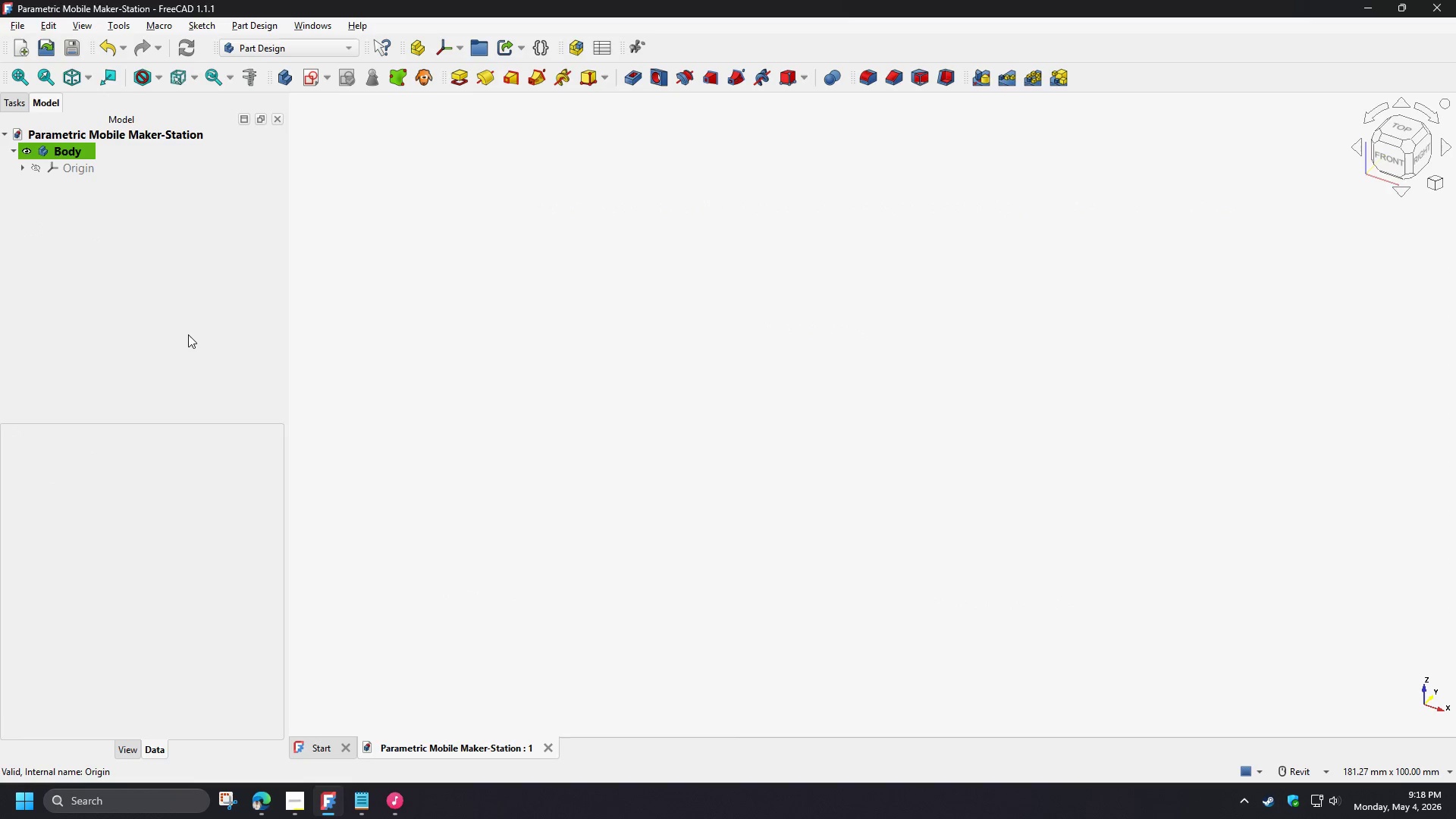 
left_click([596, 47])
 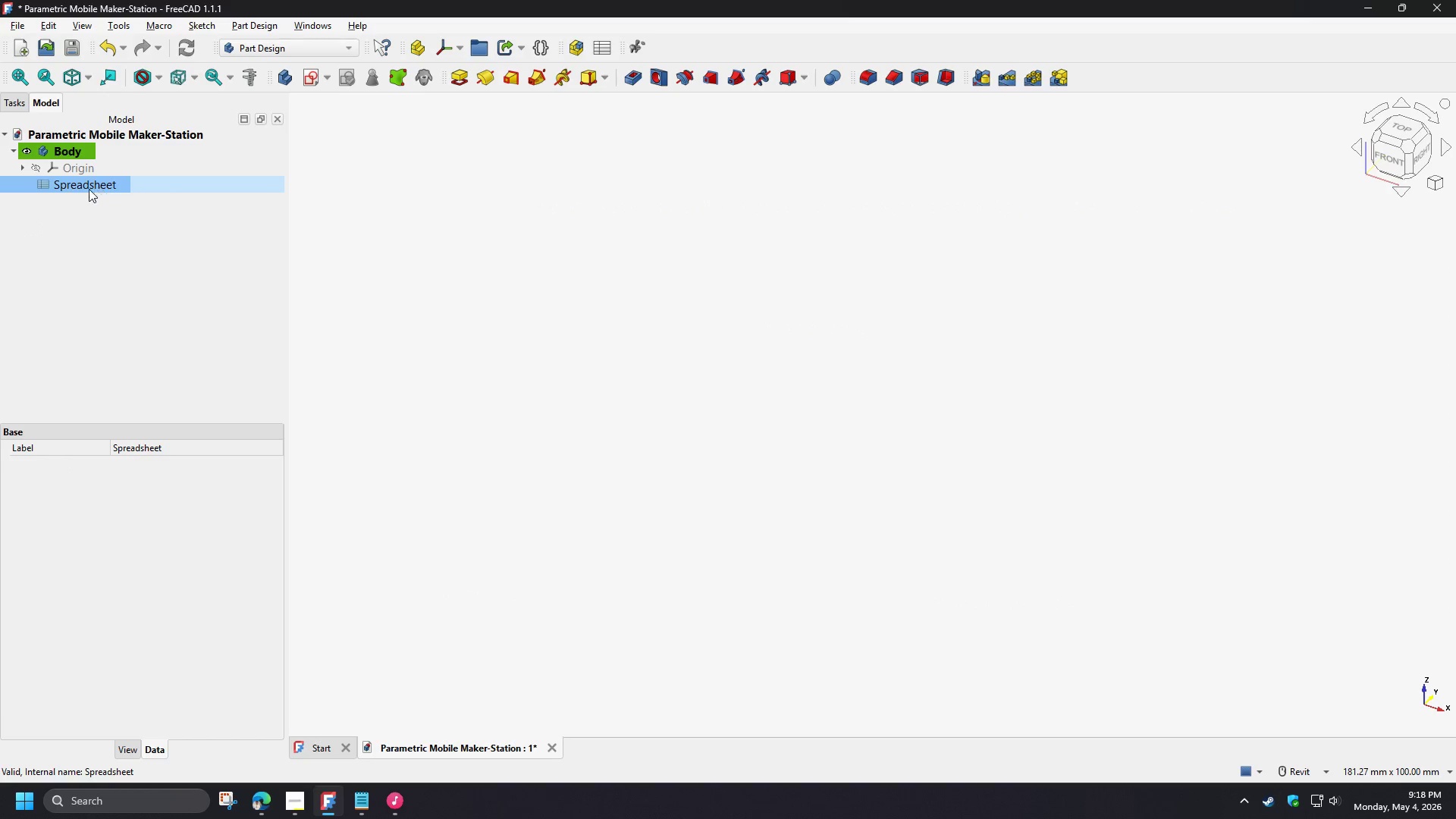 
double_click([89, 189])
 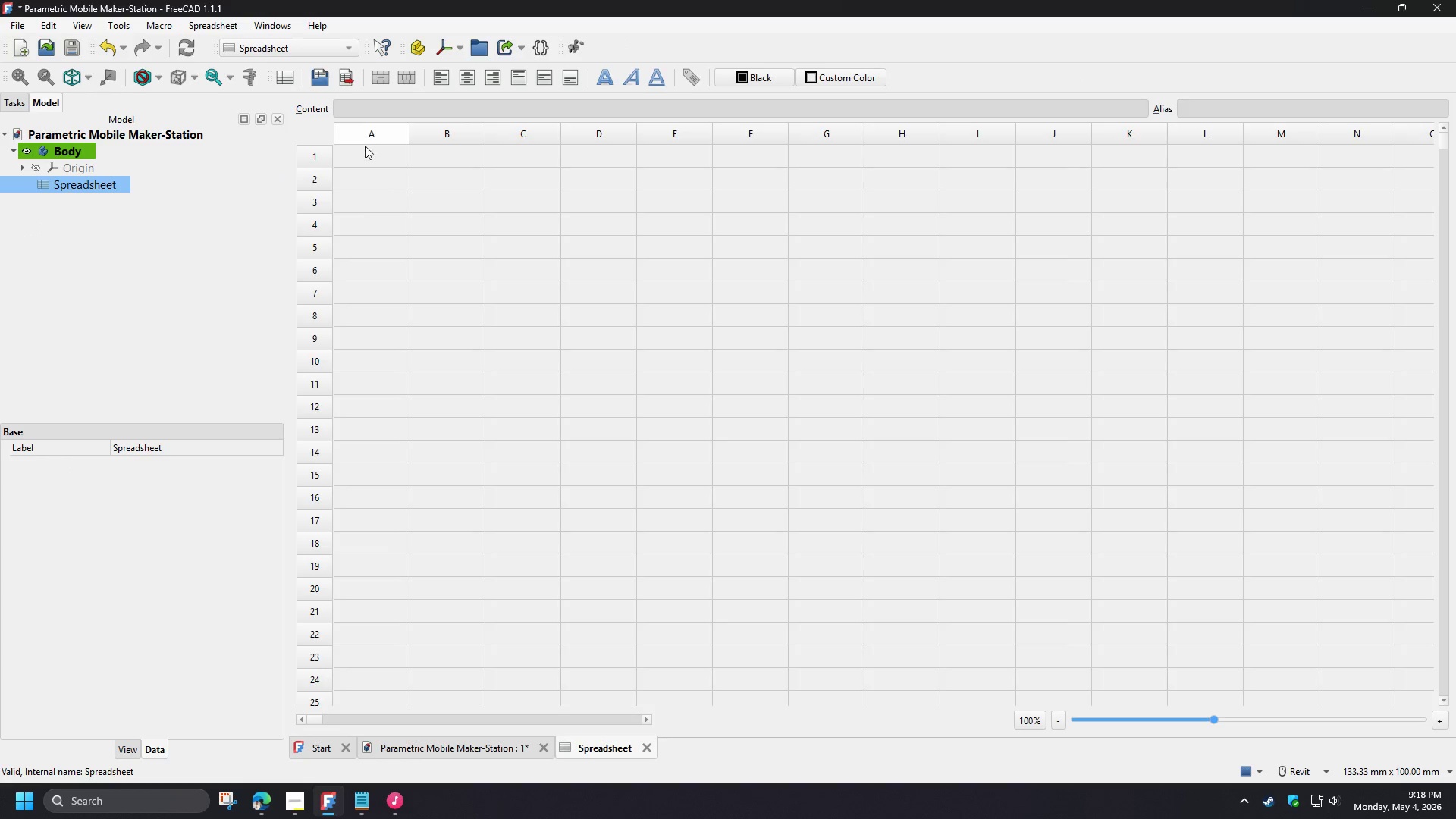 
left_click([365, 146])
 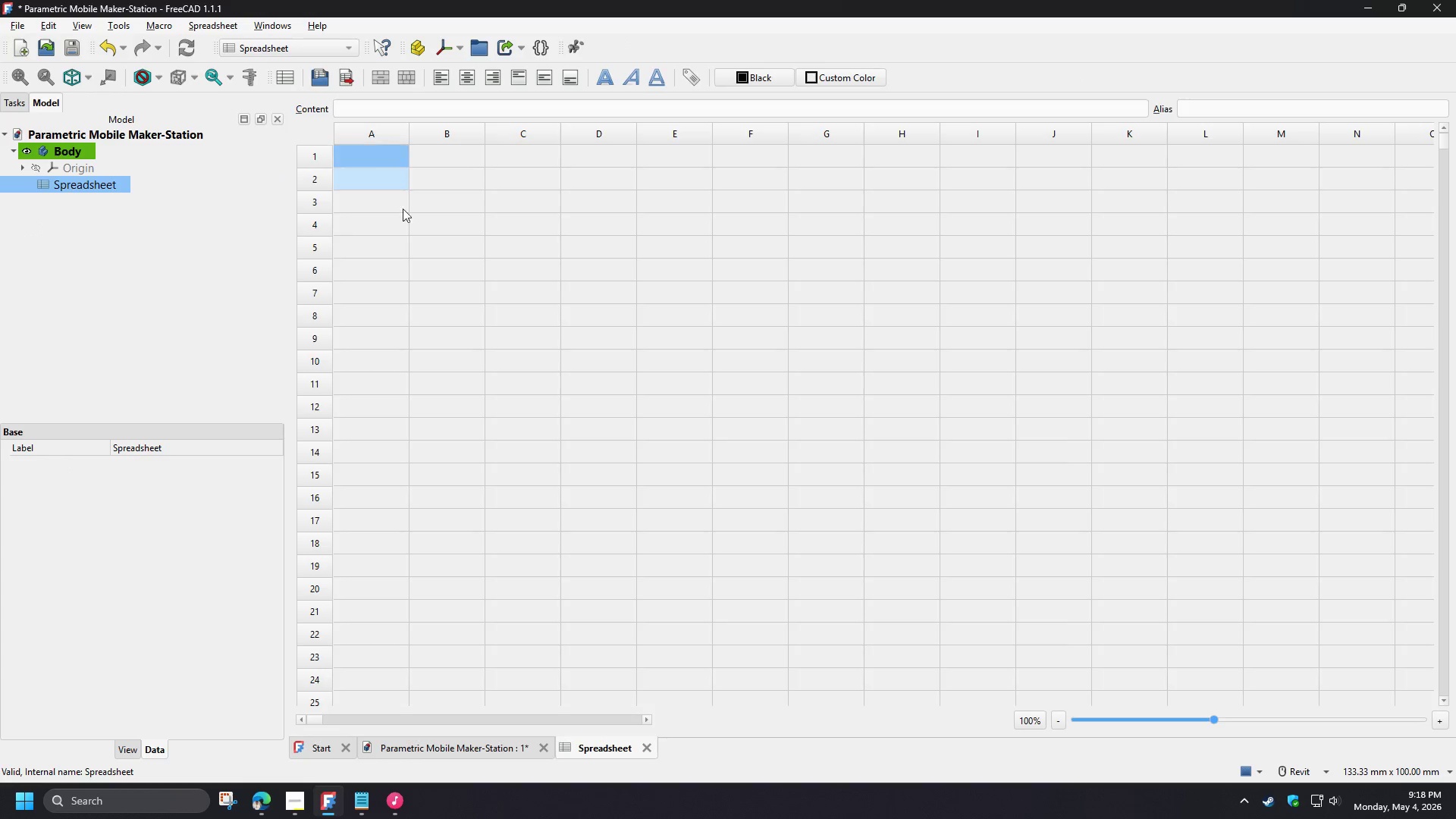 
type(QUANTDESCRIPTION)
 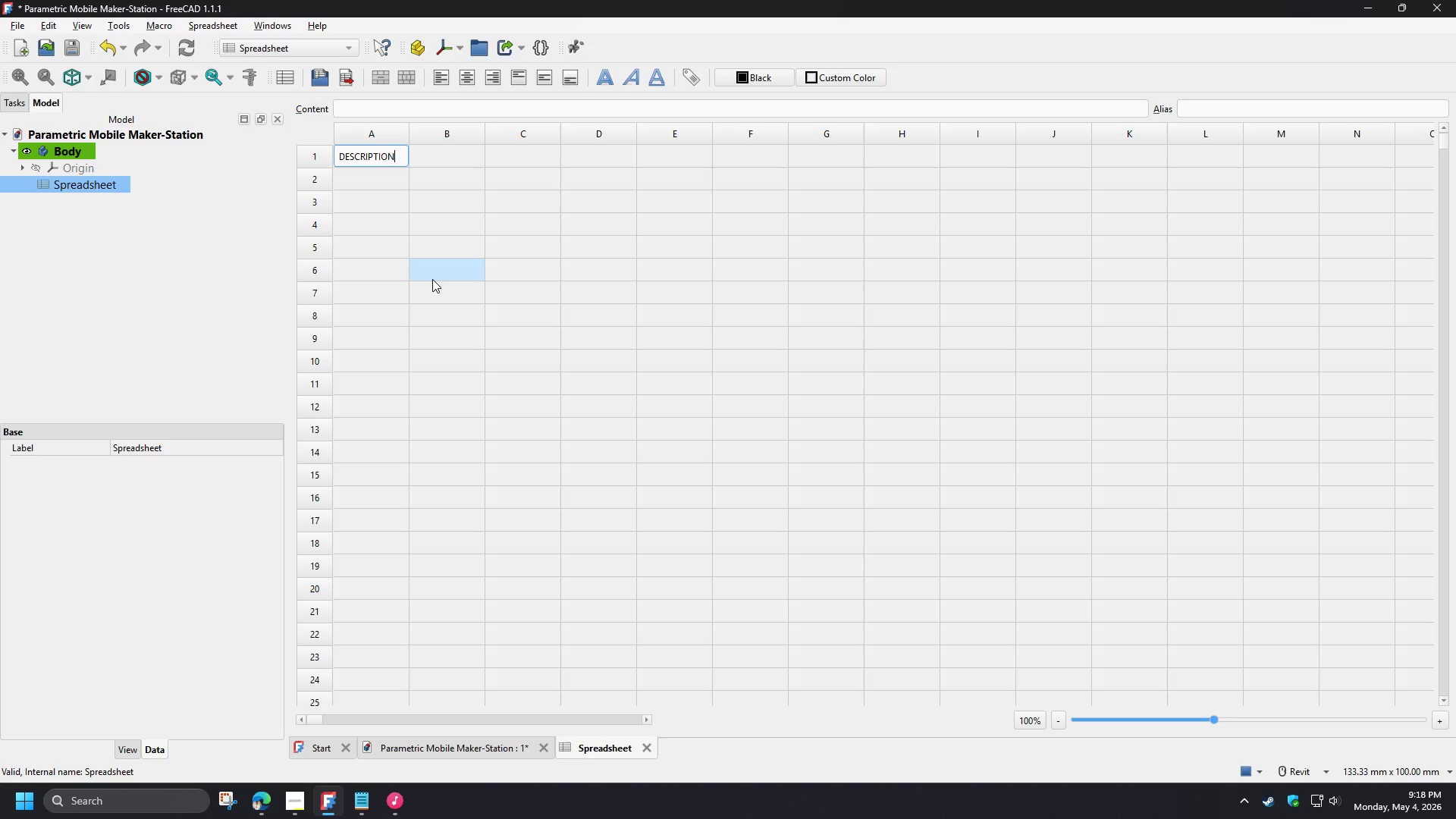 
hold_key(key=Backspace, duration=0.75)
 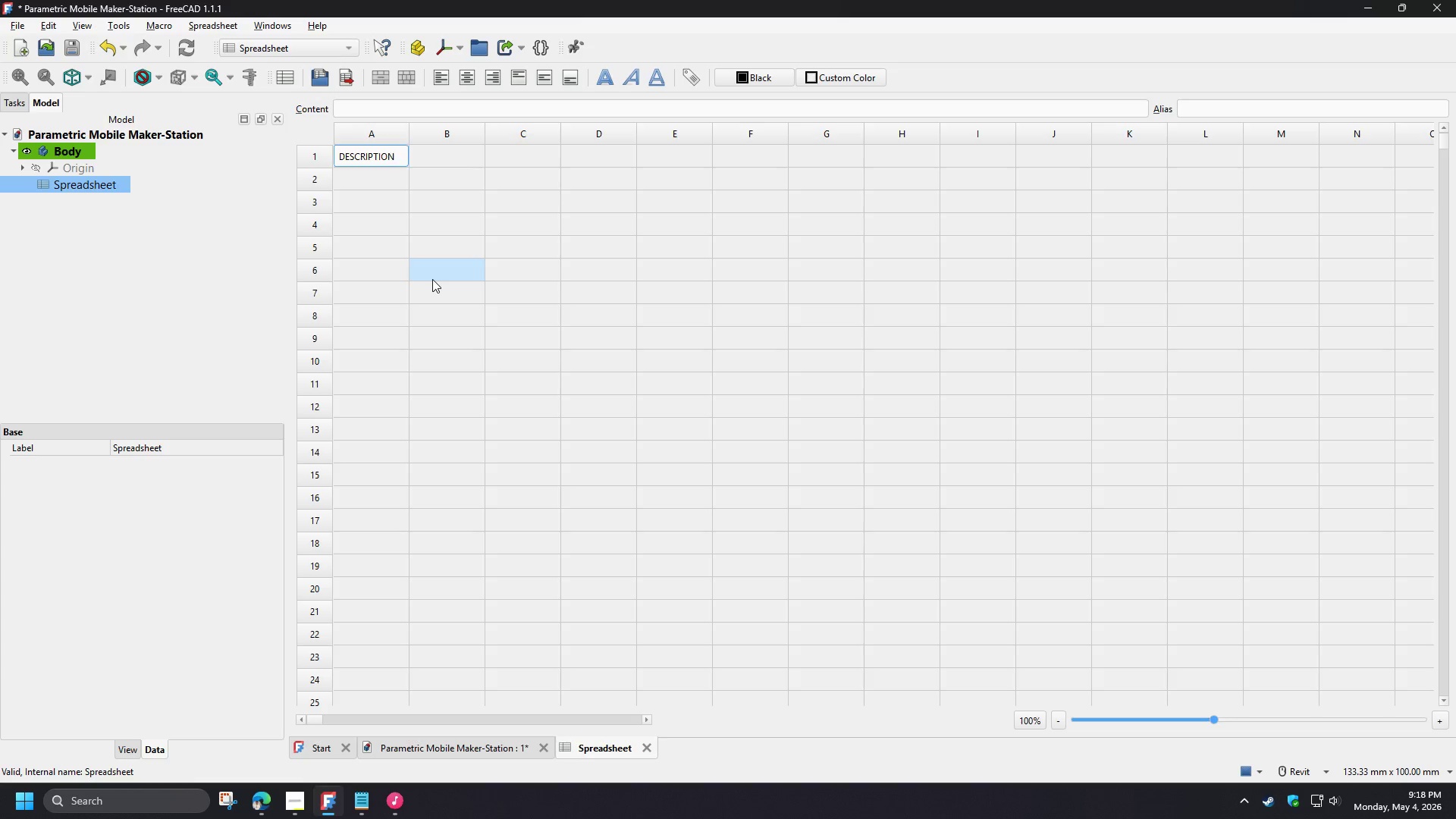 
left_click([464, 158])
 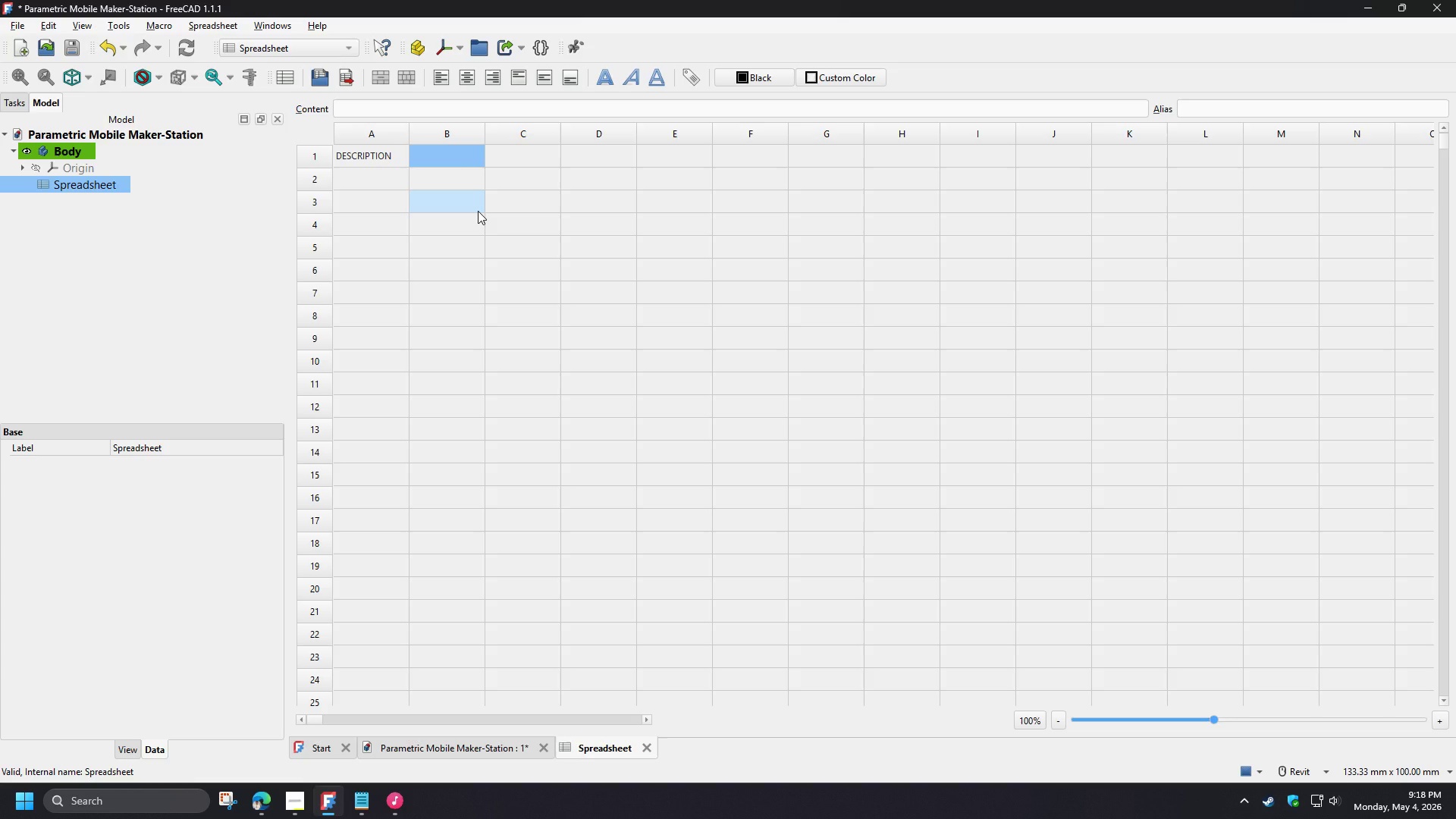 
type(QUANTITY)
 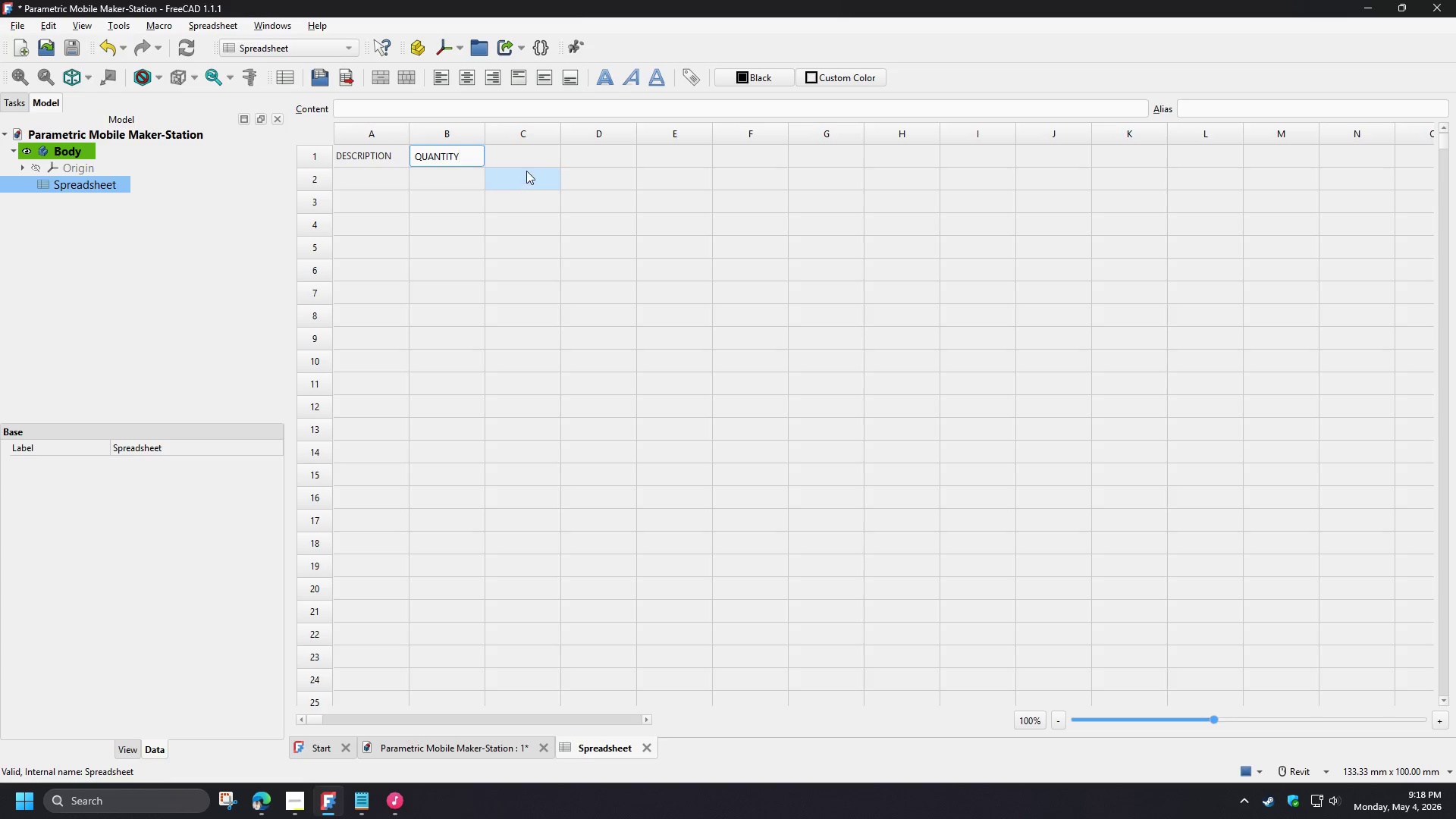 
left_click([526, 158])
 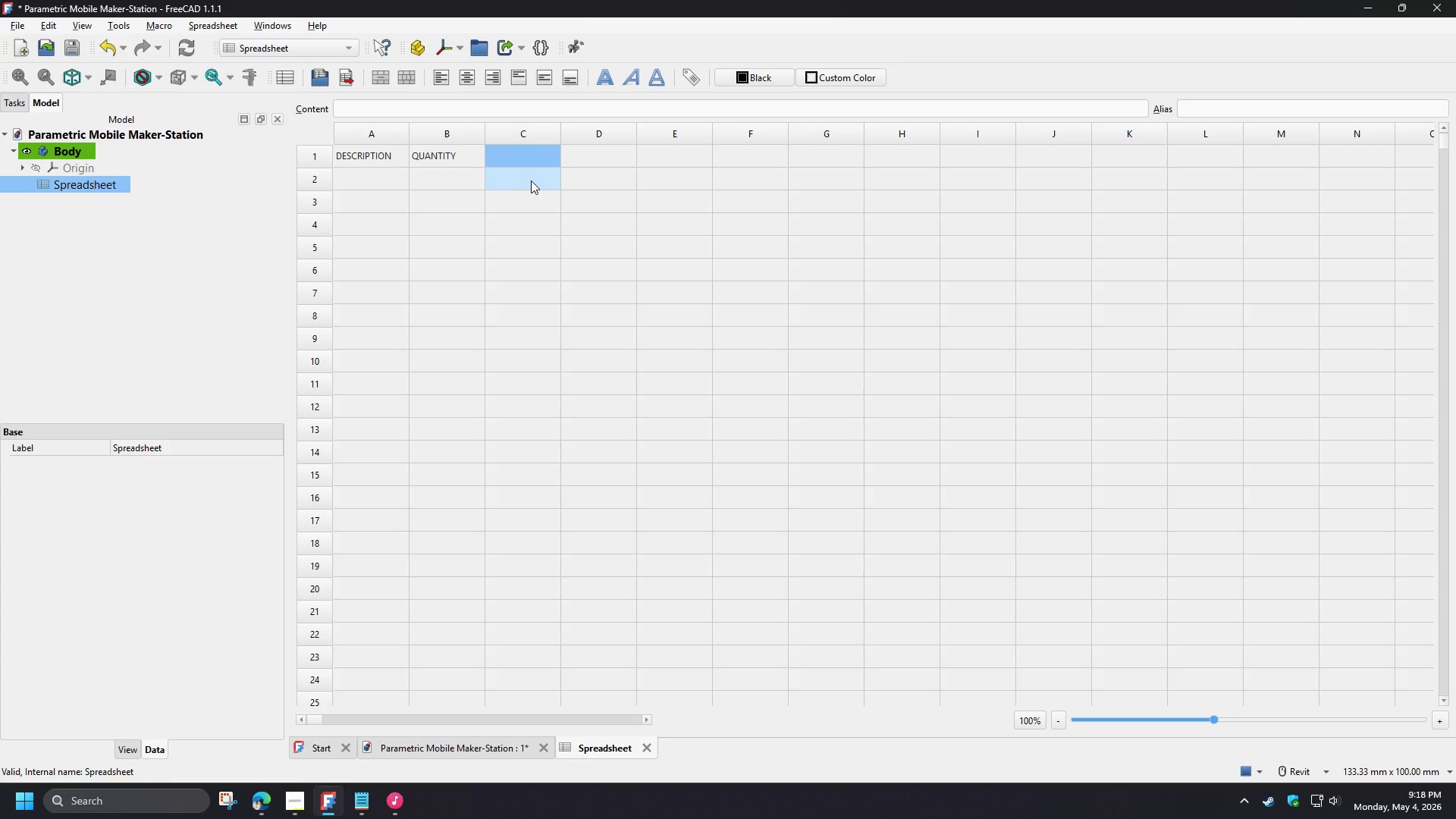 
type(UNIT)
 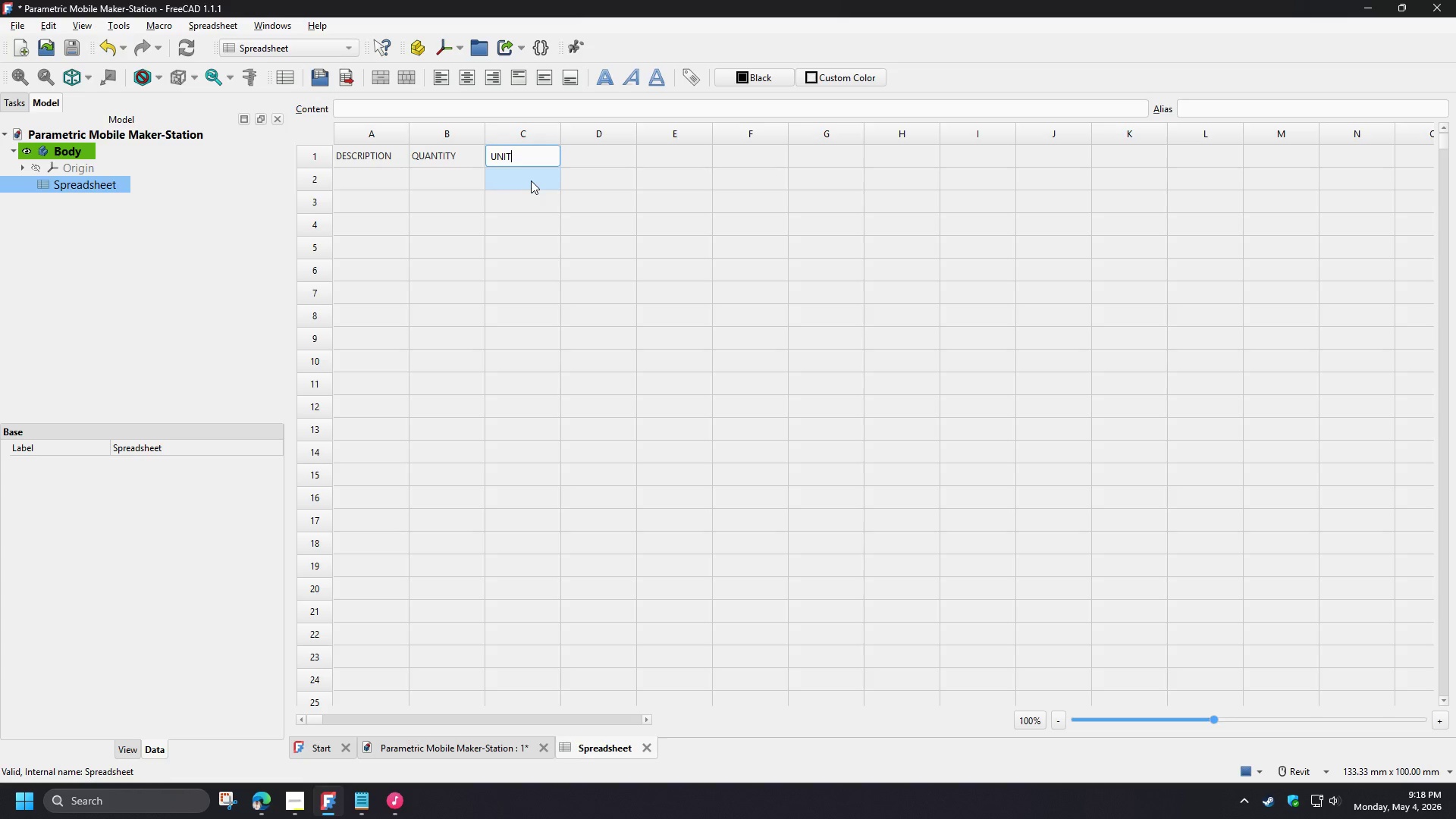 
left_click([531, 180])
 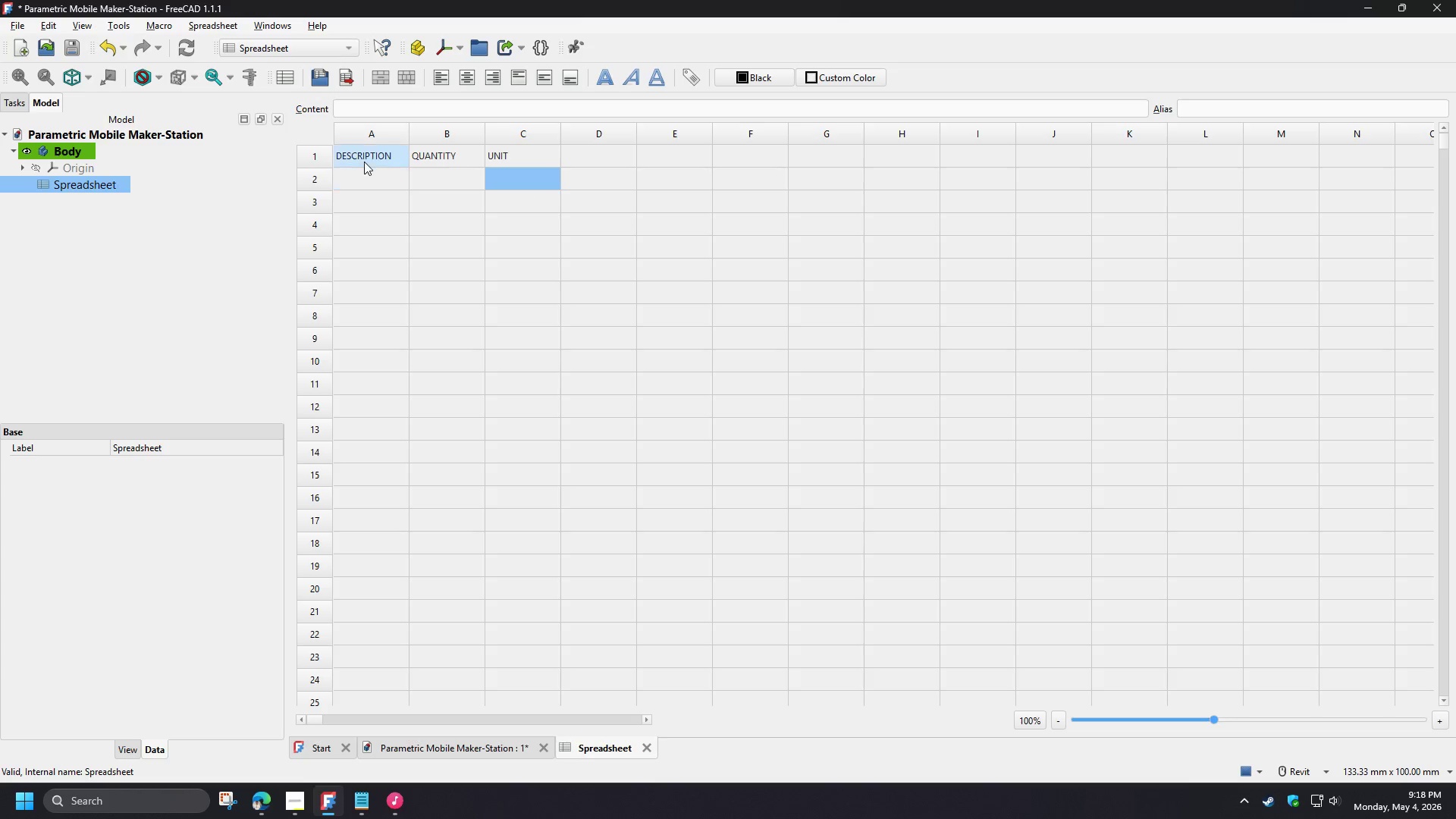 
left_click_drag(start_coordinate=[364, 162], to_coordinate=[509, 158])
 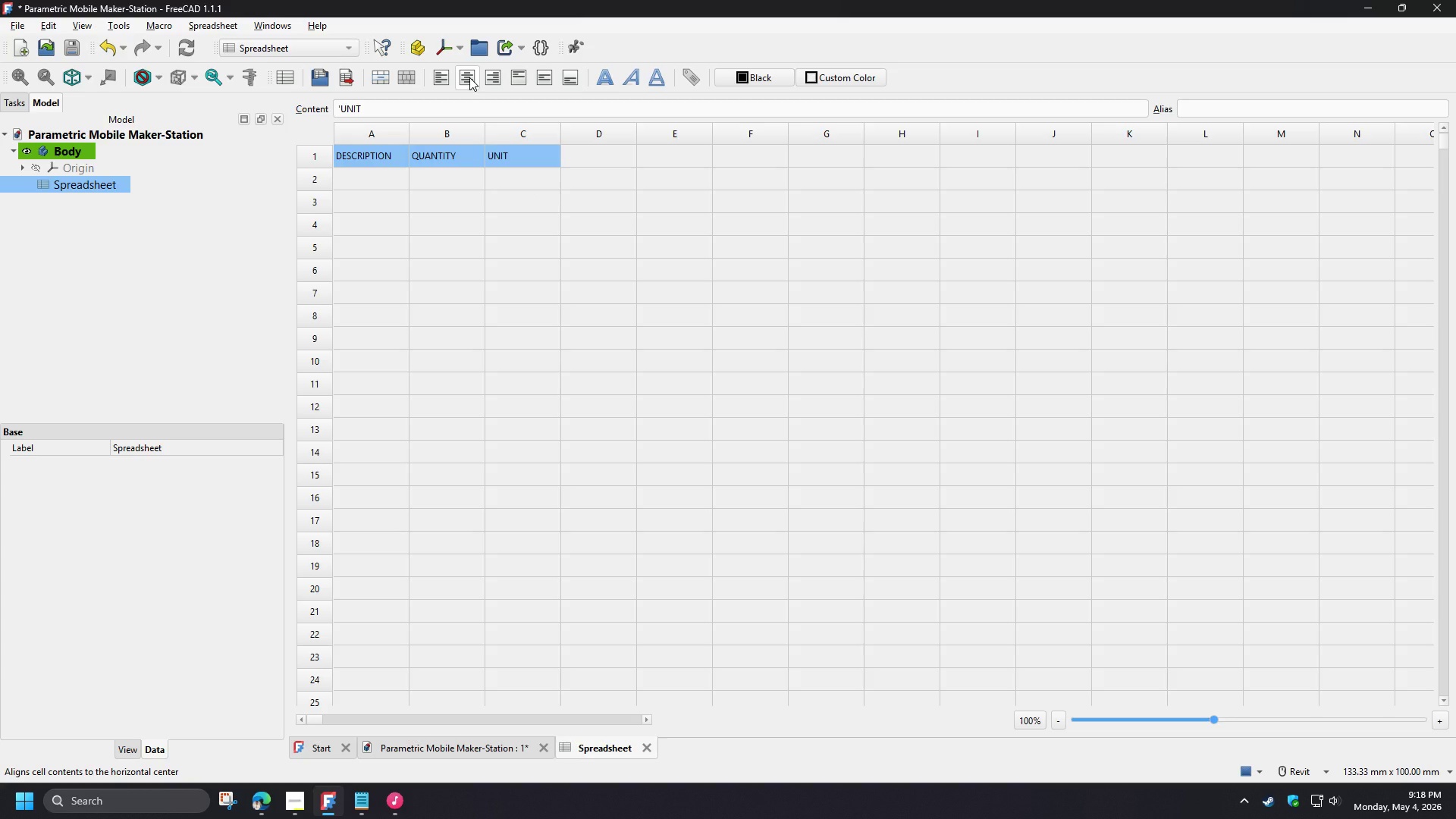 
left_click([469, 77])
 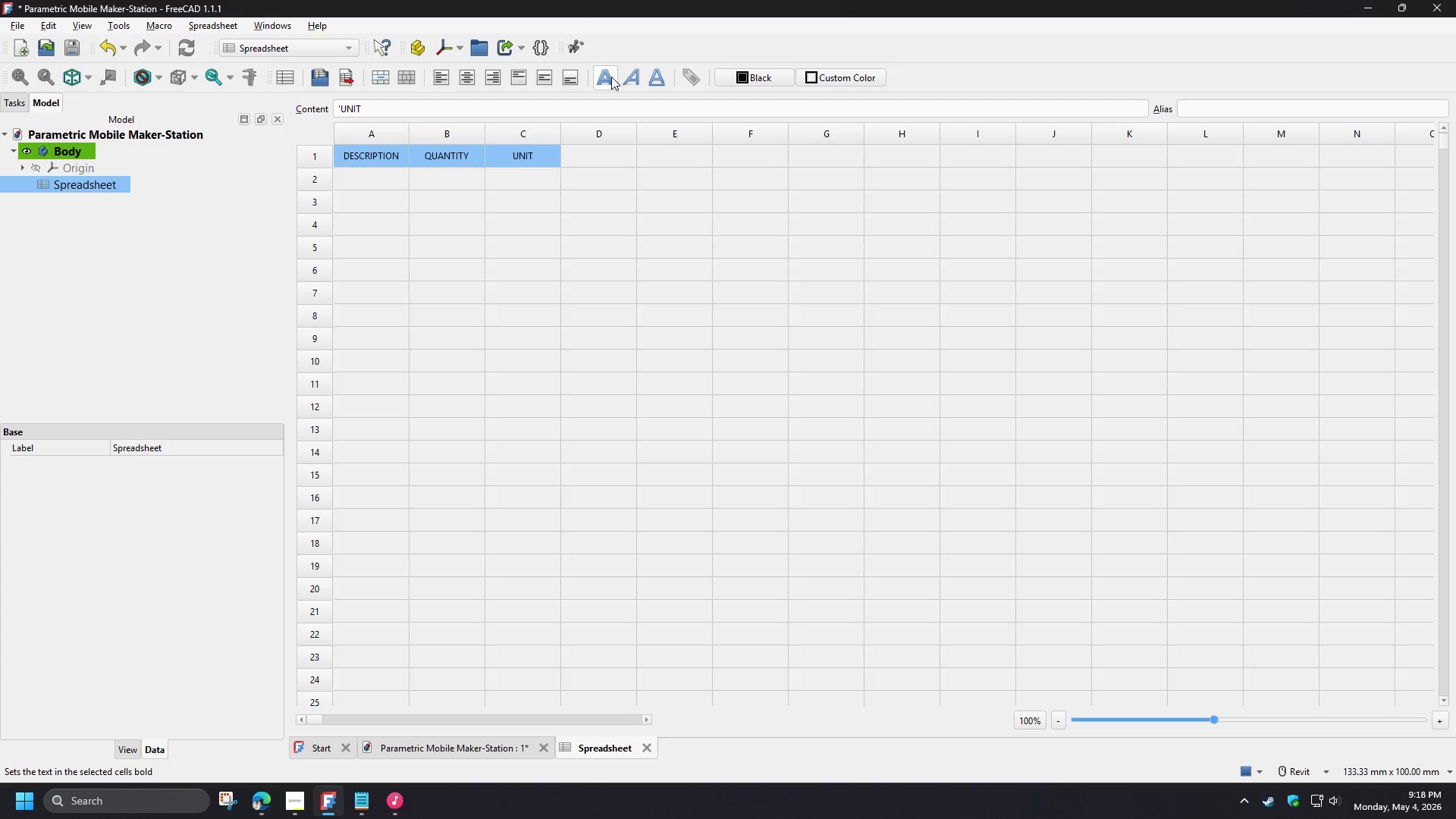 
left_click([611, 77])
 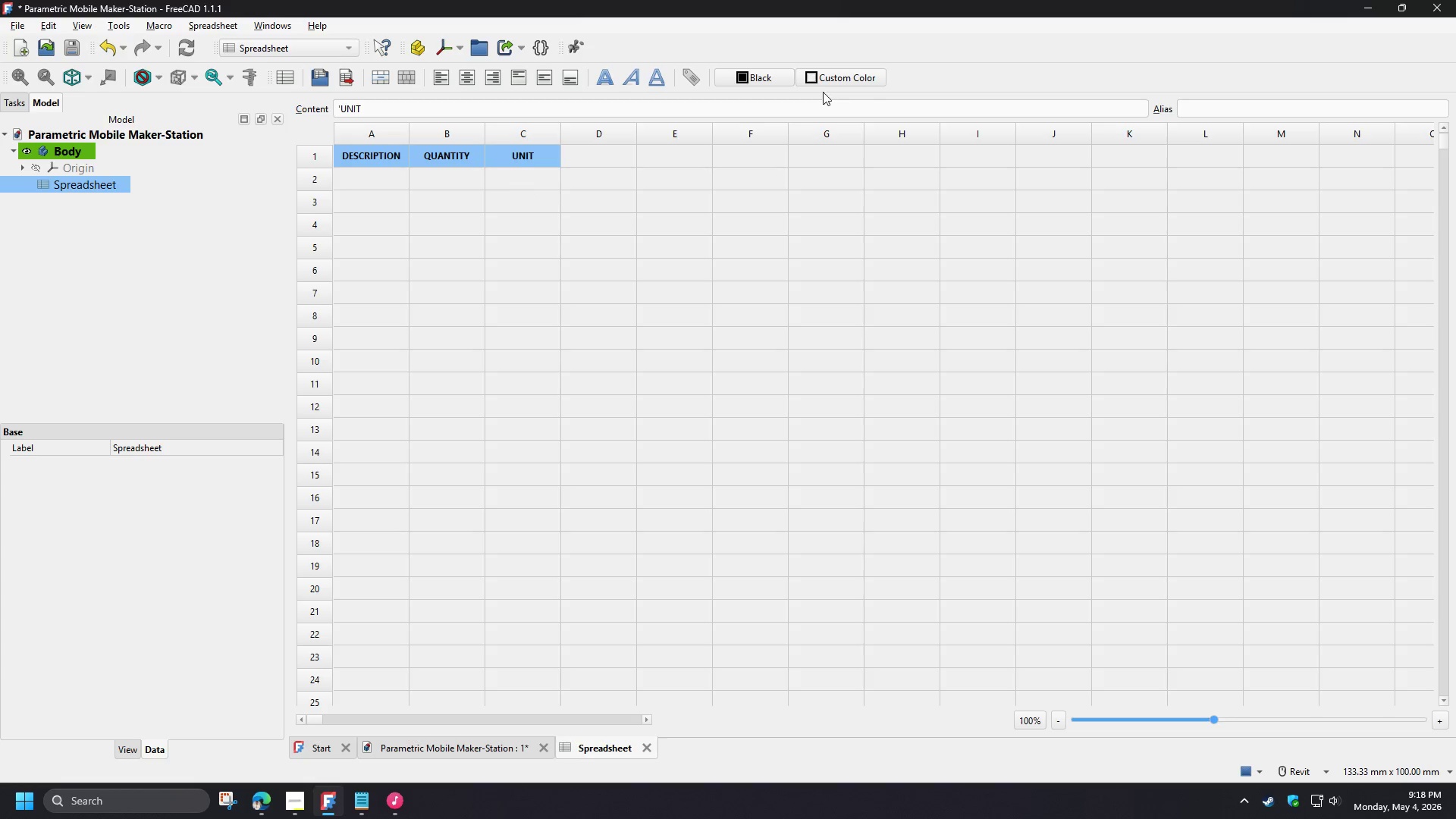 
left_click([842, 83])
 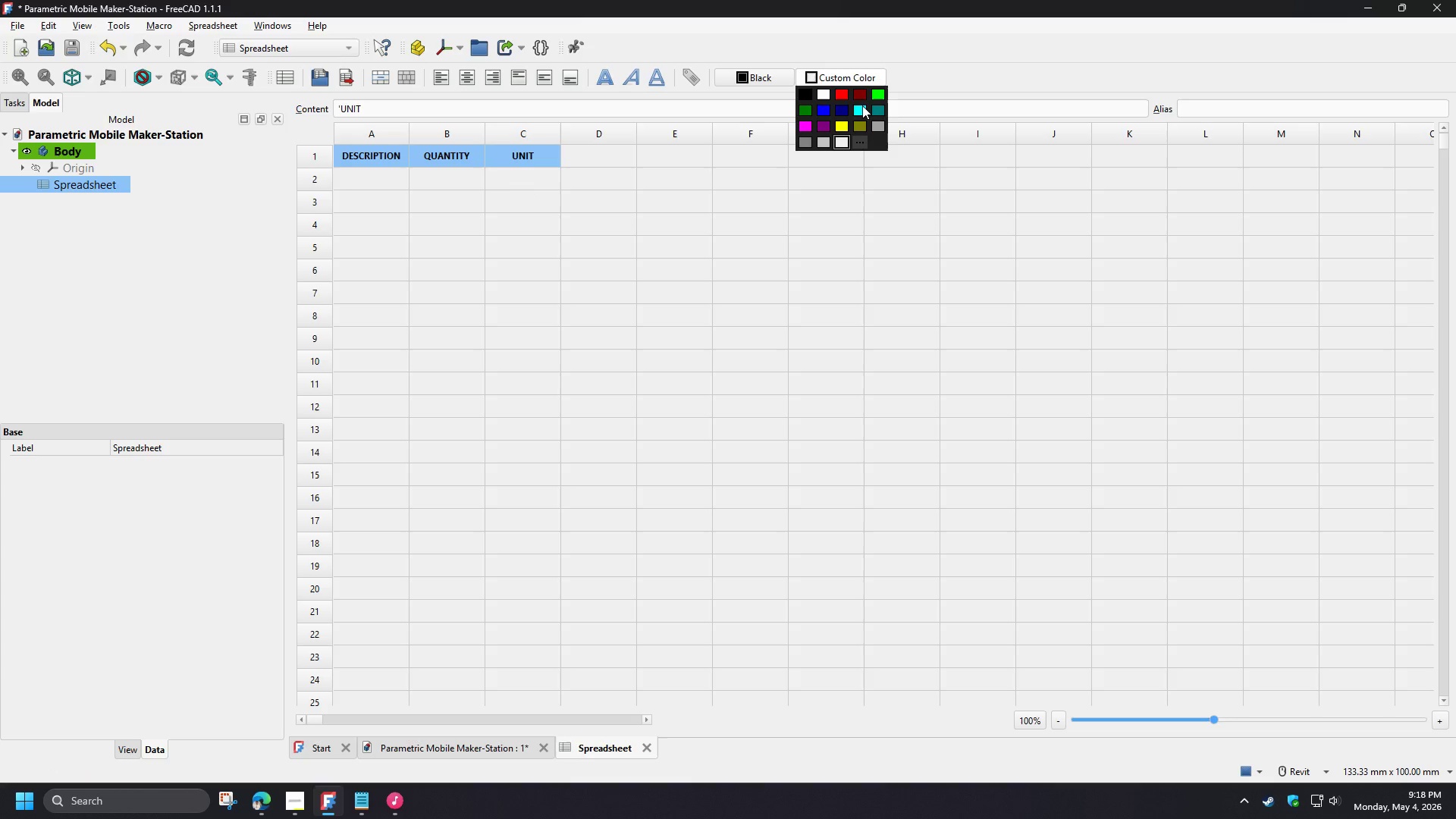 
left_click([862, 105])
 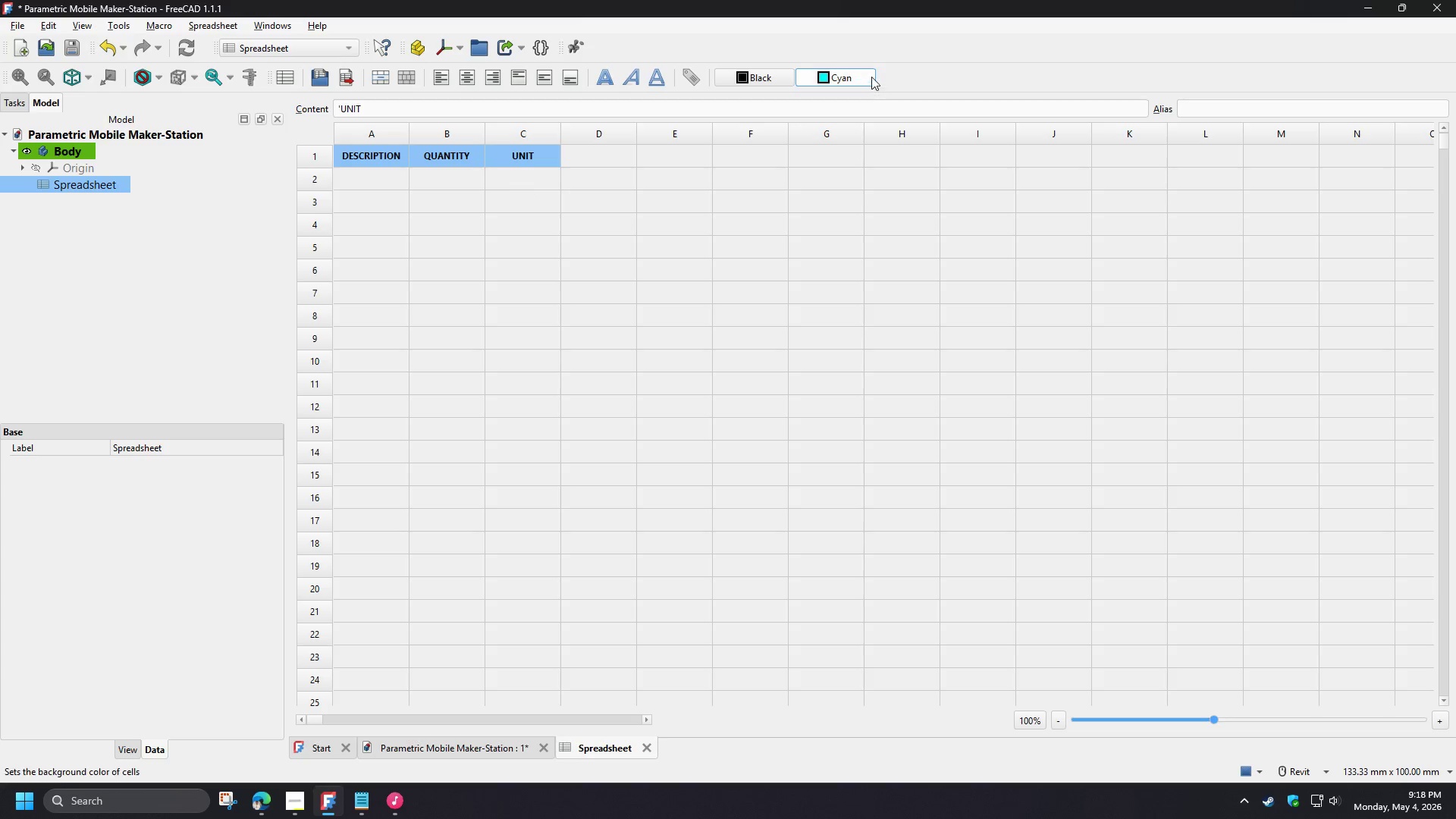 
left_click([529, 210])
 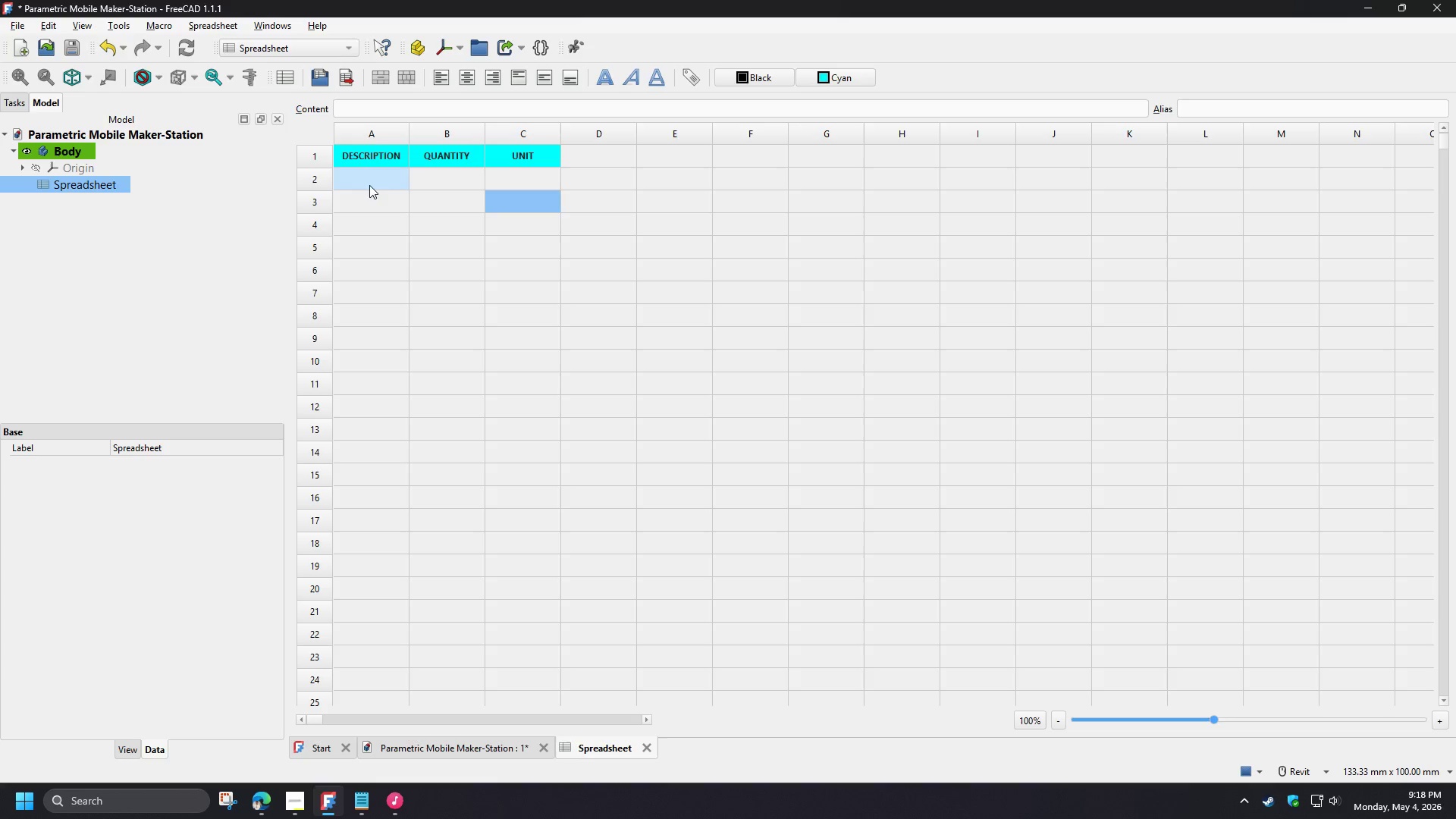 
left_click_drag(start_coordinate=[364, 182], to_coordinate=[516, 177])
 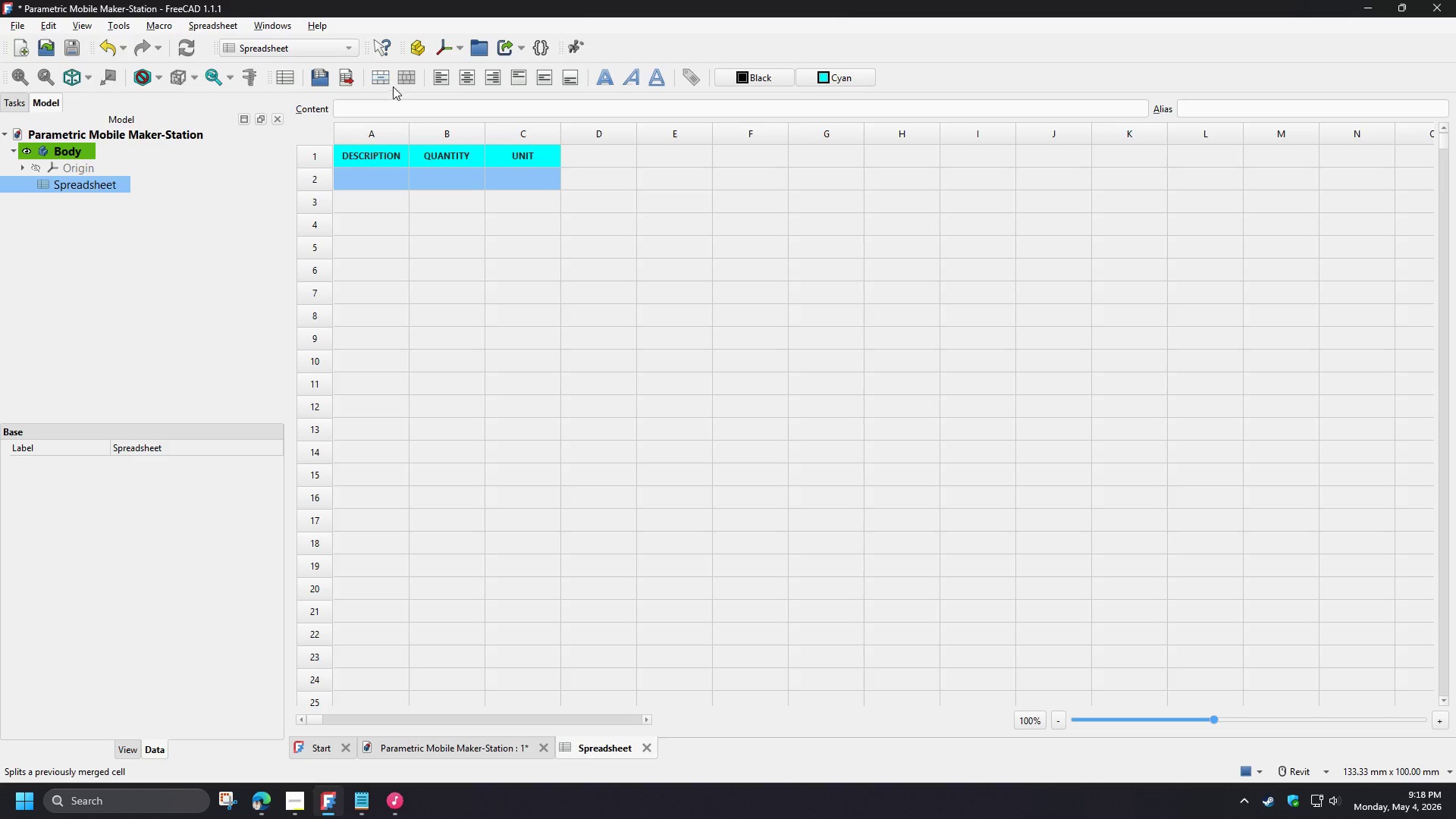 
left_click([384, 76])
 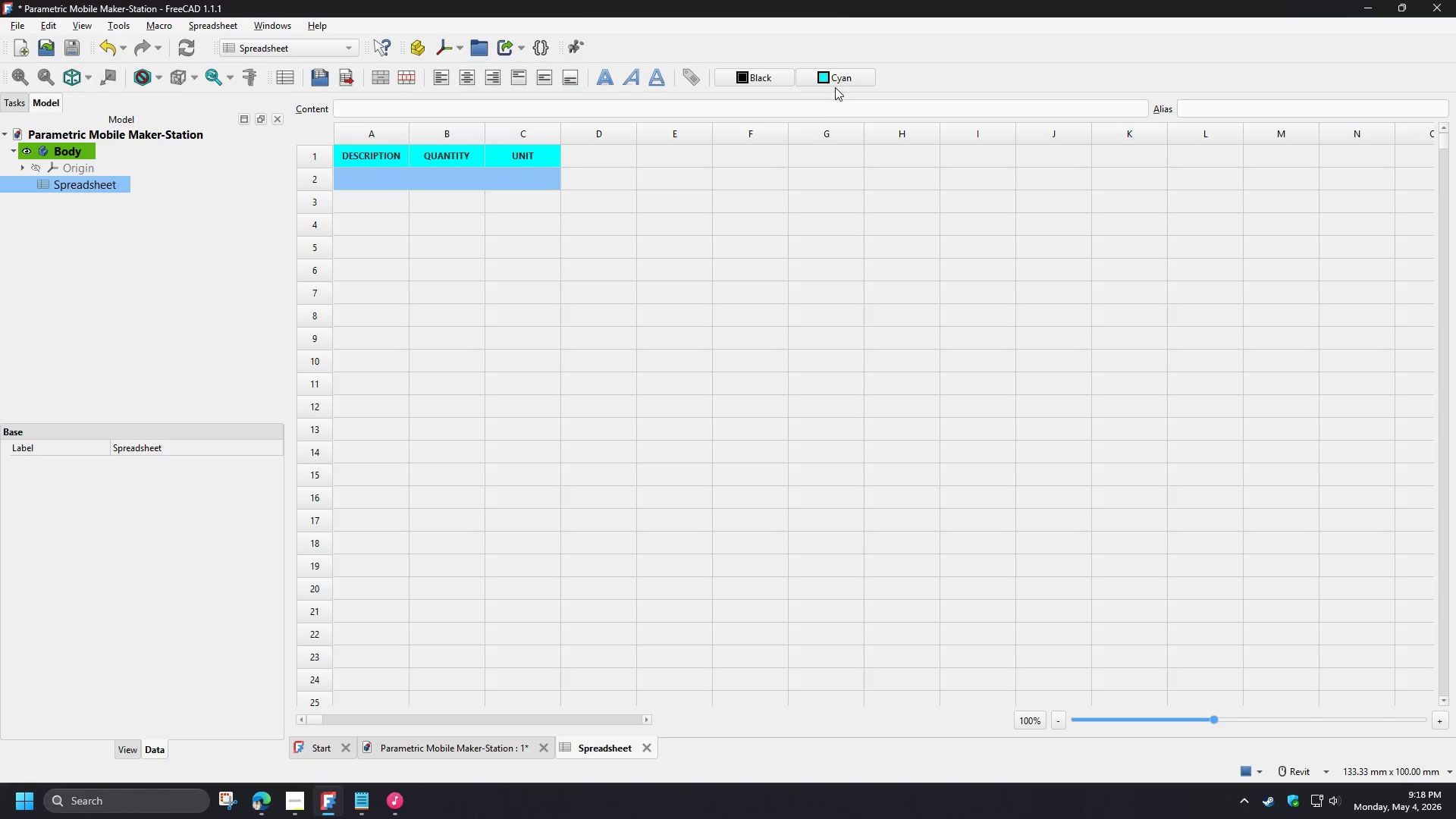 
left_click([832, 77])
 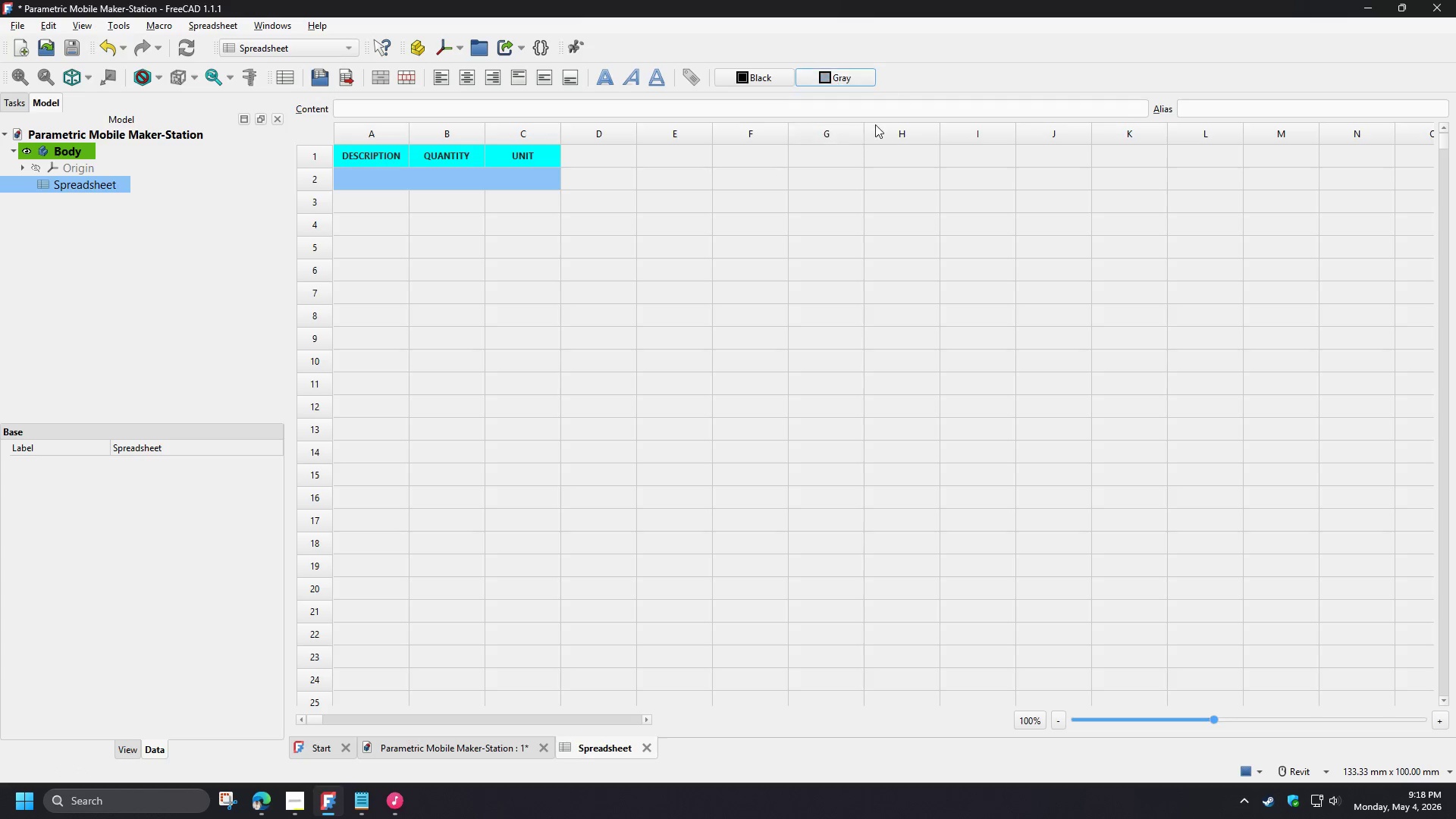 
double_click([500, 252])
 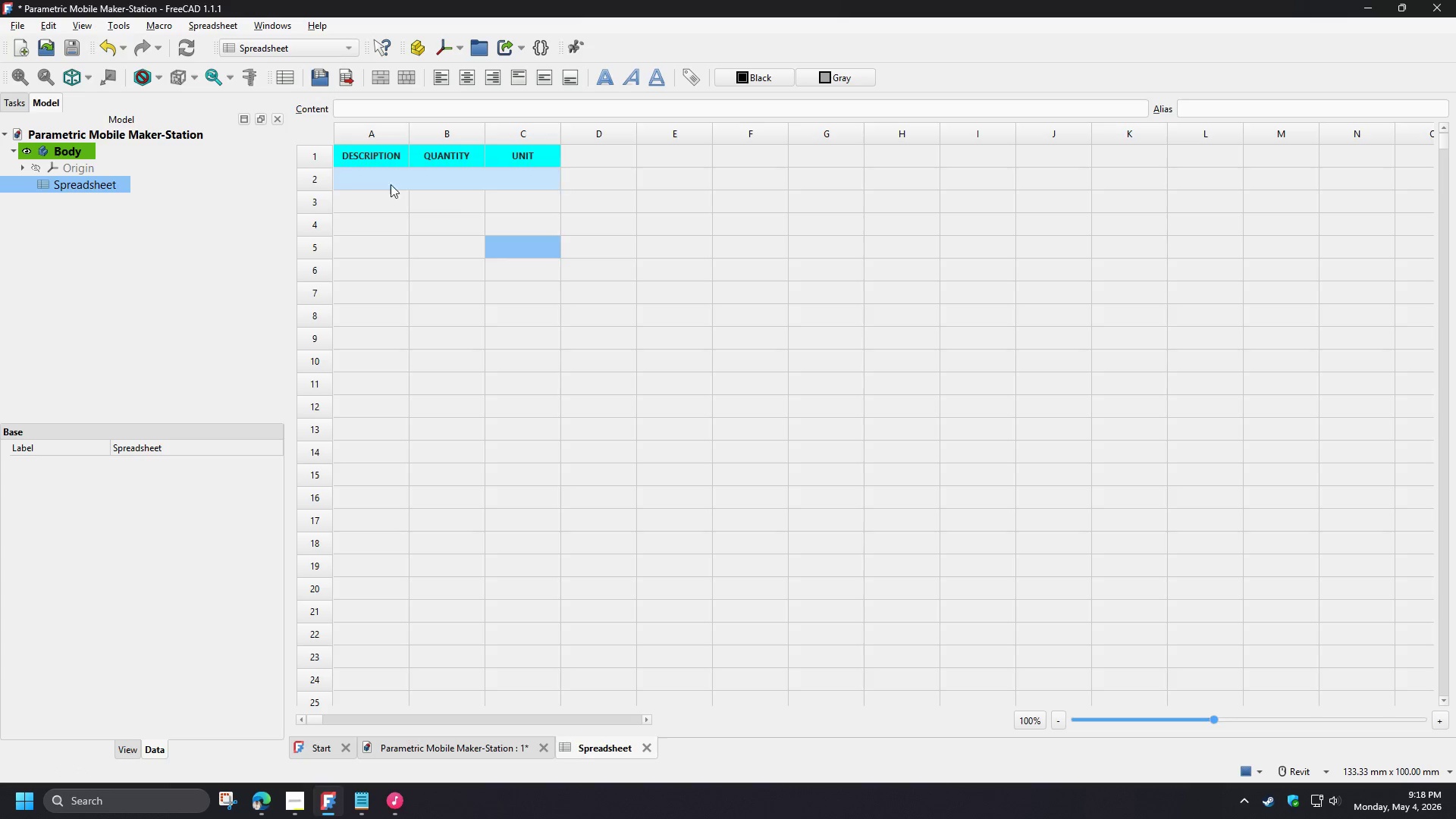 
left_click([382, 180])
 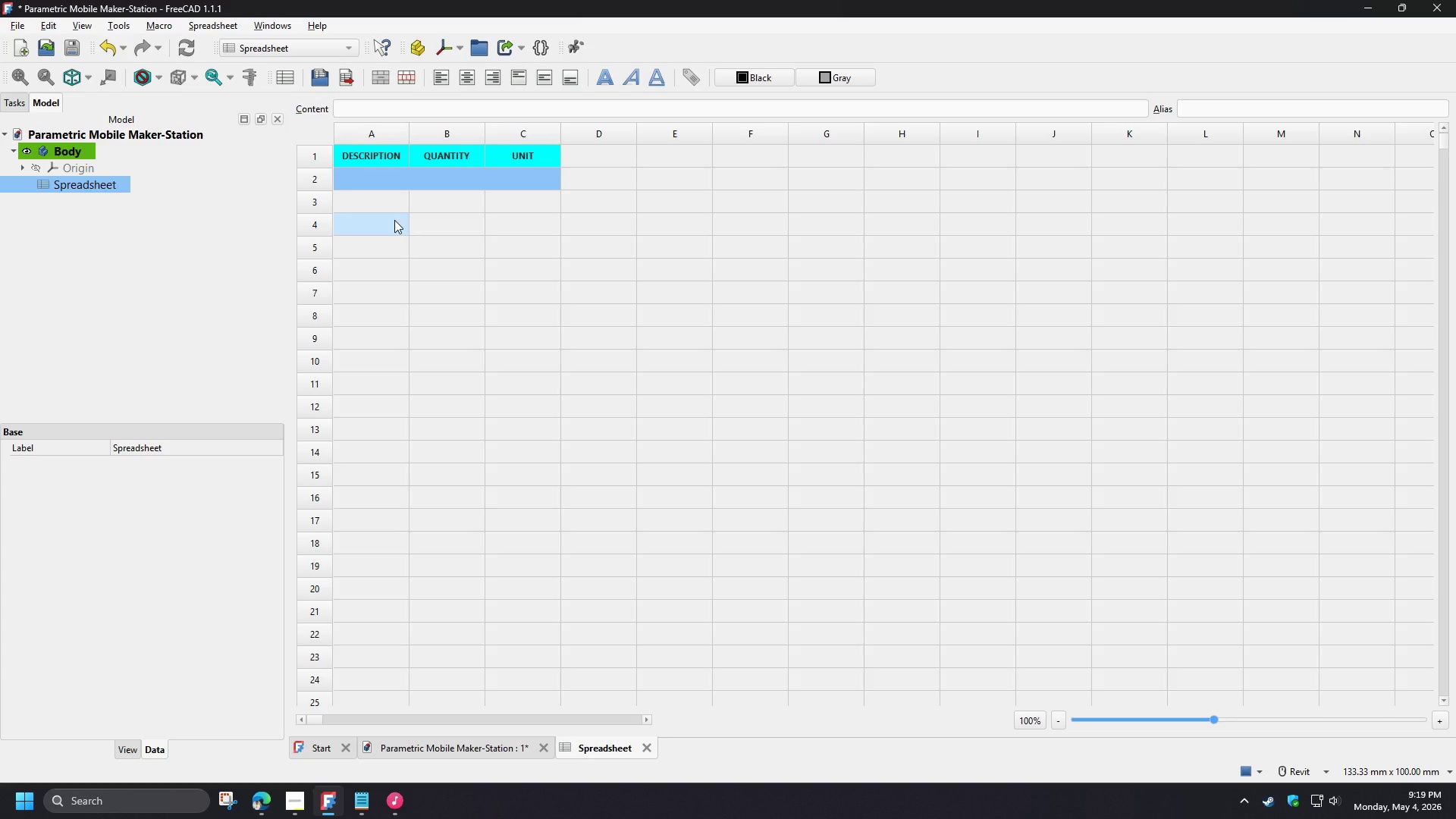 
type(o)
key(Backspace)
type(Overall)
 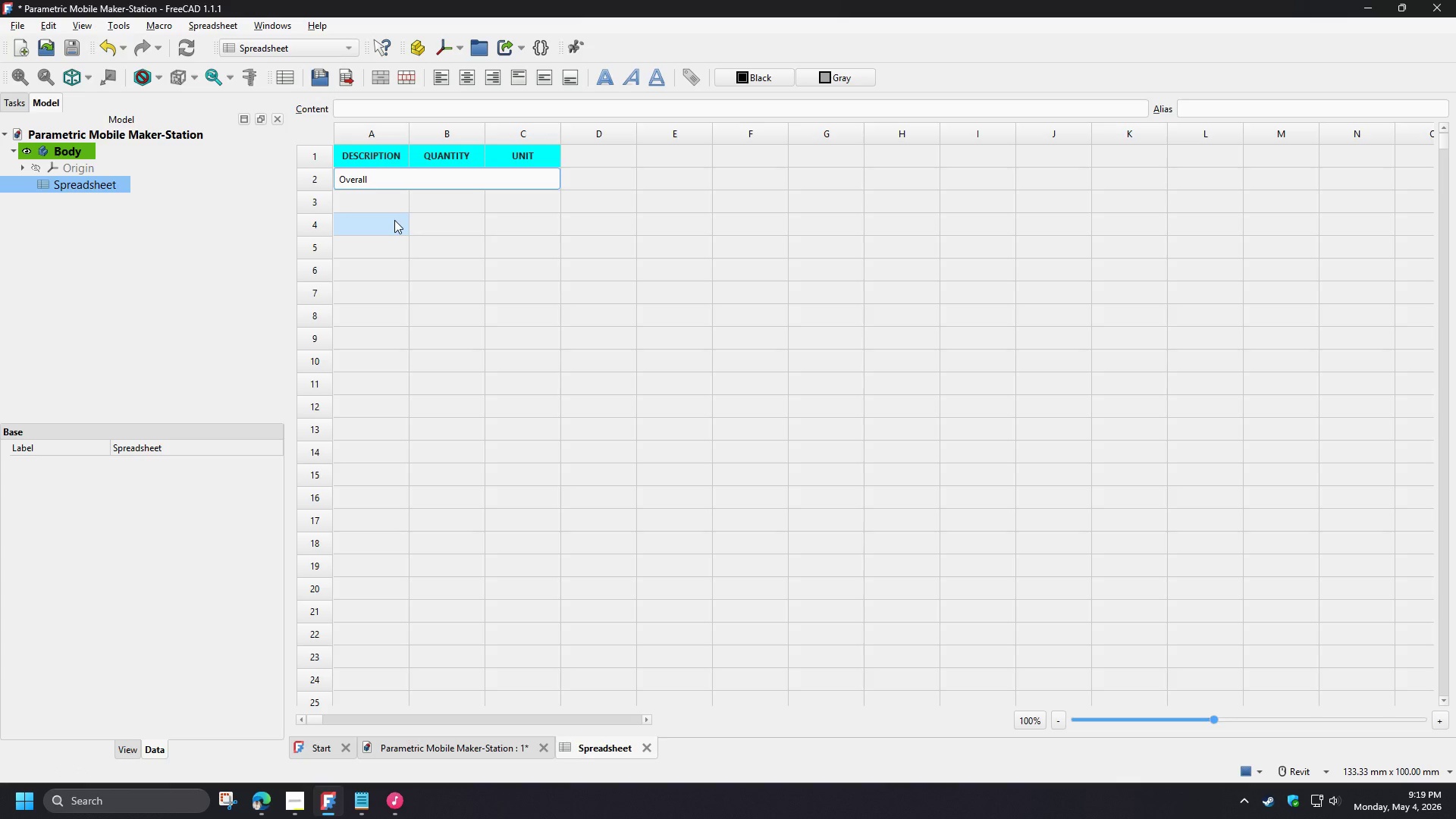 
left_click([394, 220])
 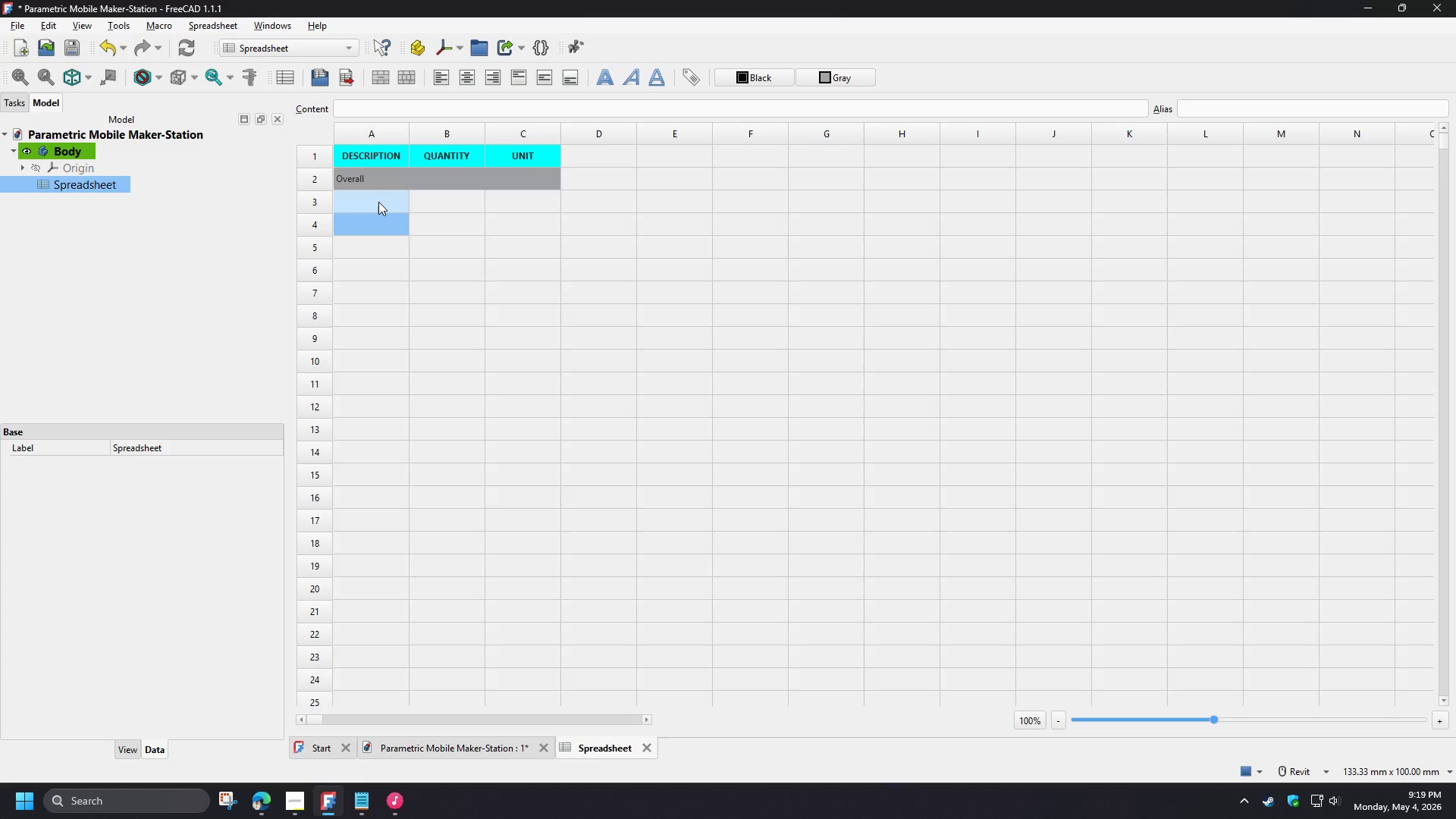 
left_click([376, 199])
 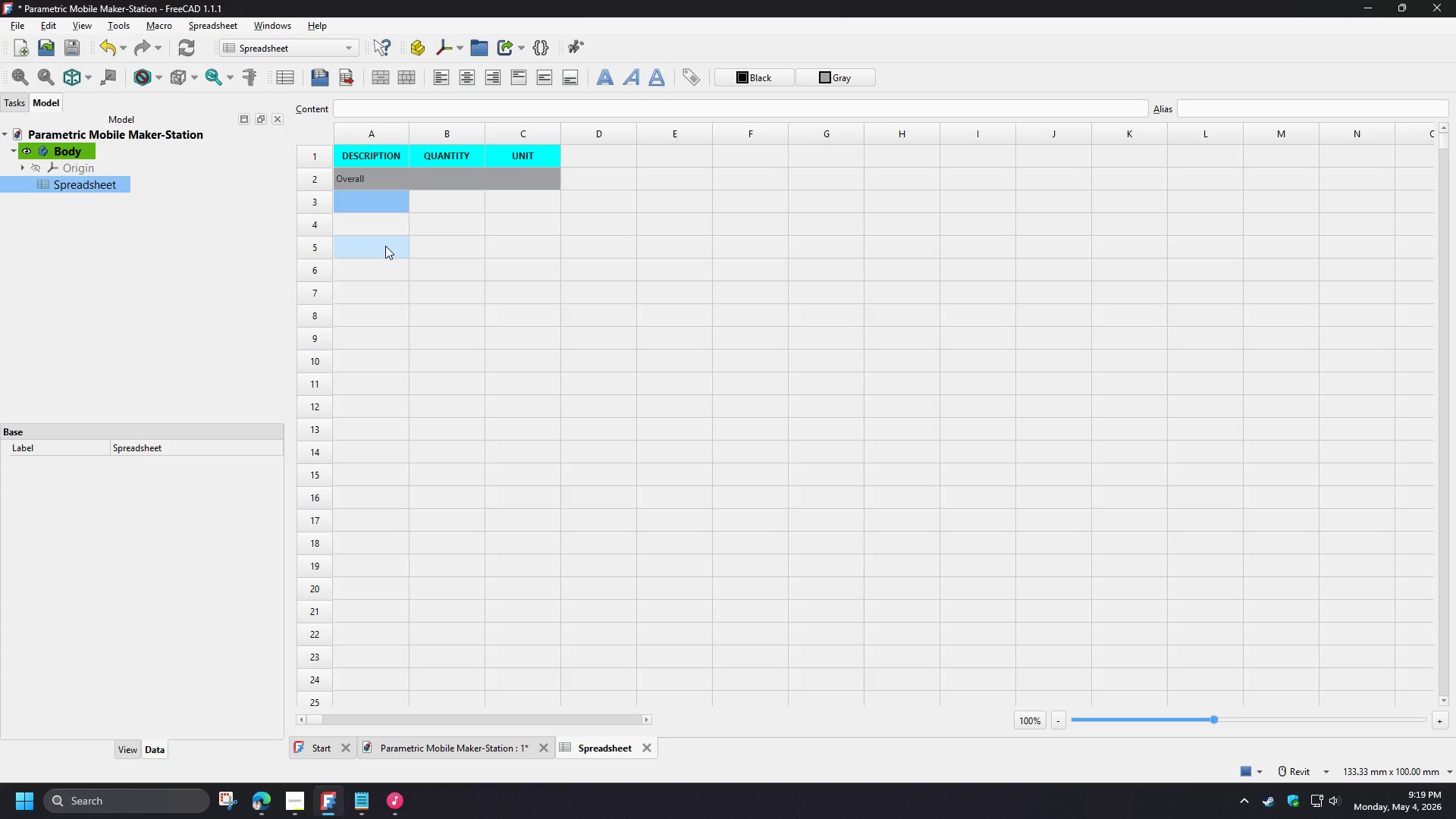 
type(Wdi)
key(Backspace)
key(Backspace)
type(idth)
 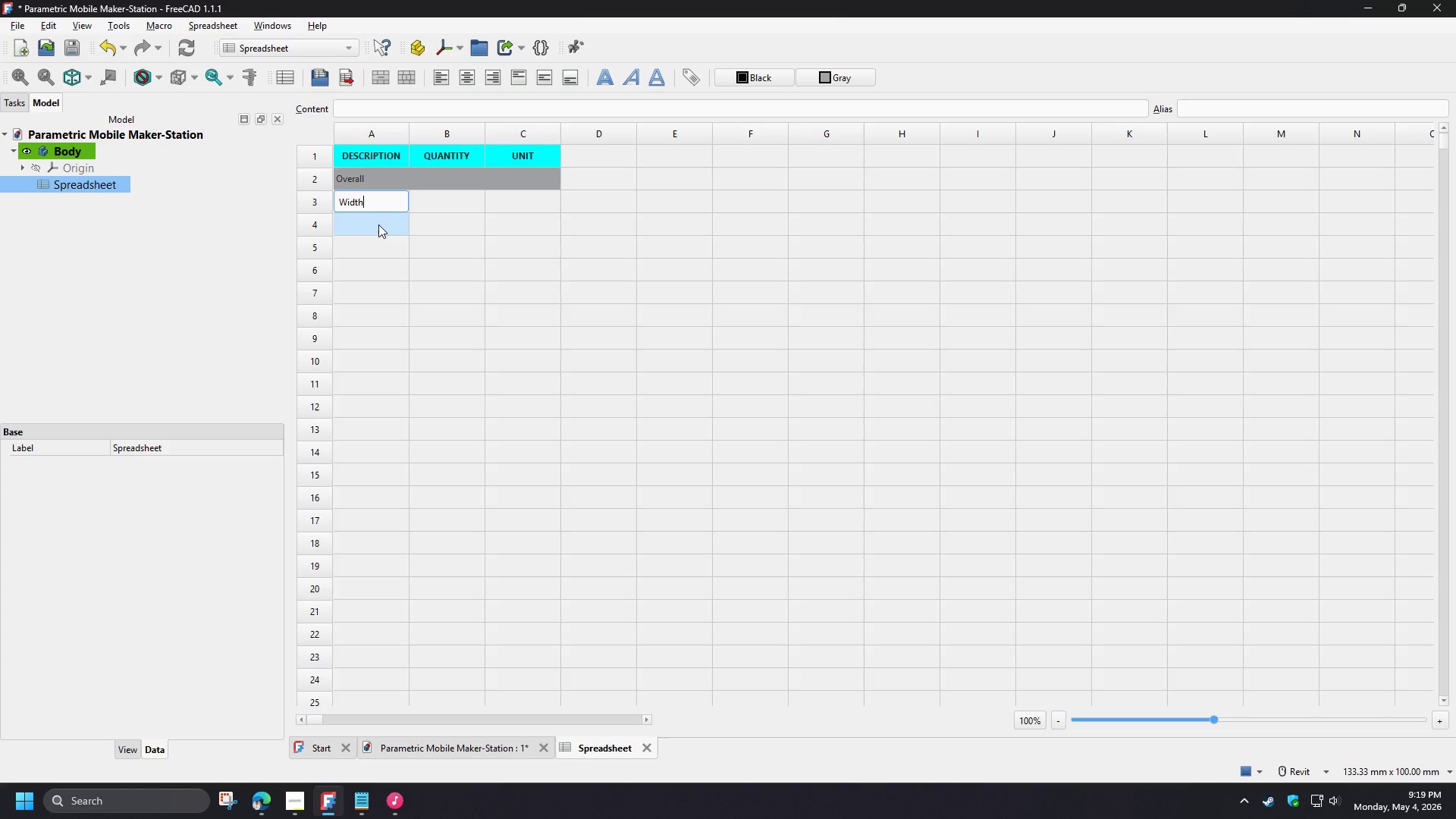 
left_click([378, 224])
 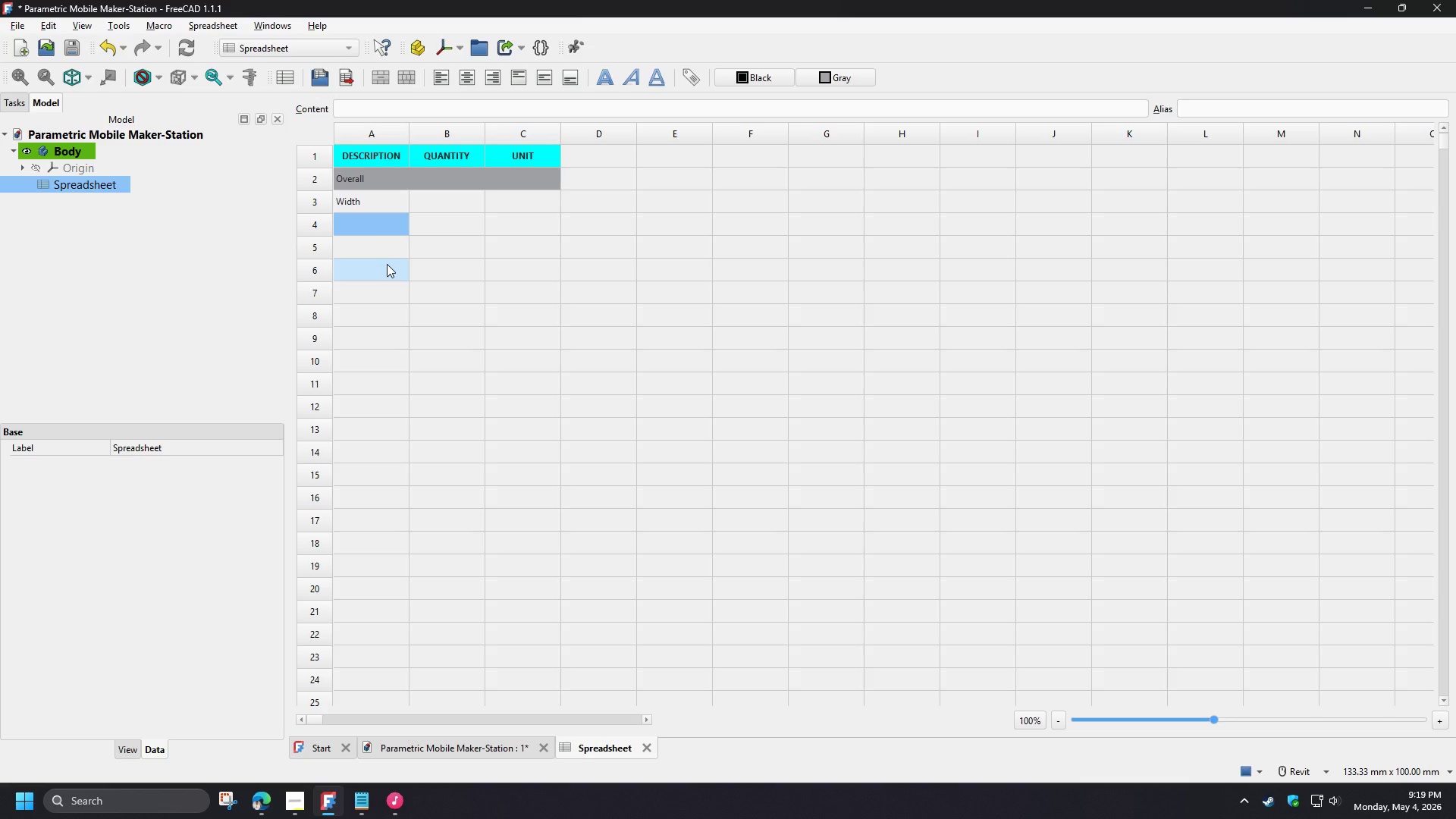 
type(Depth)
 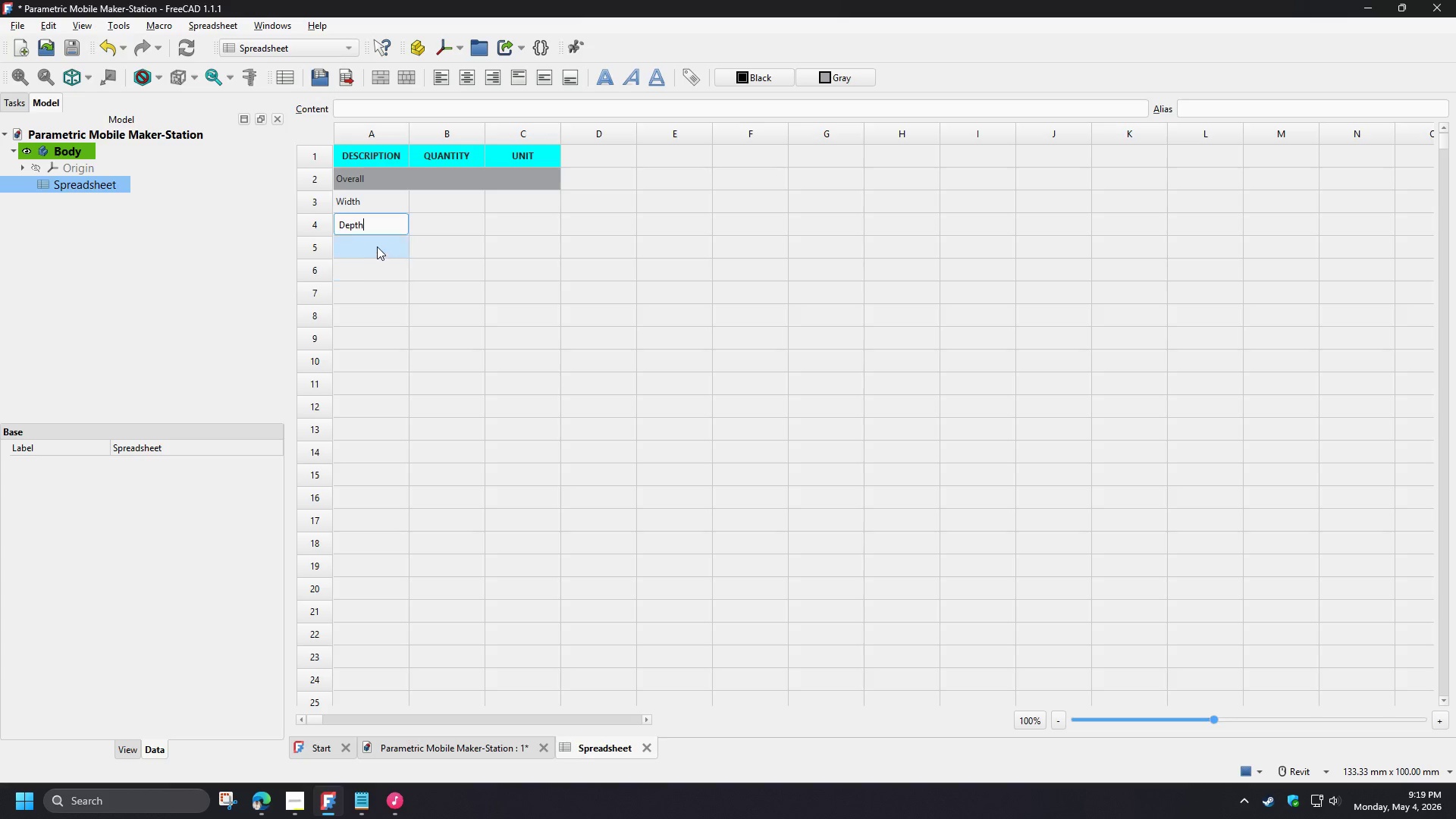 
left_click([377, 246])
 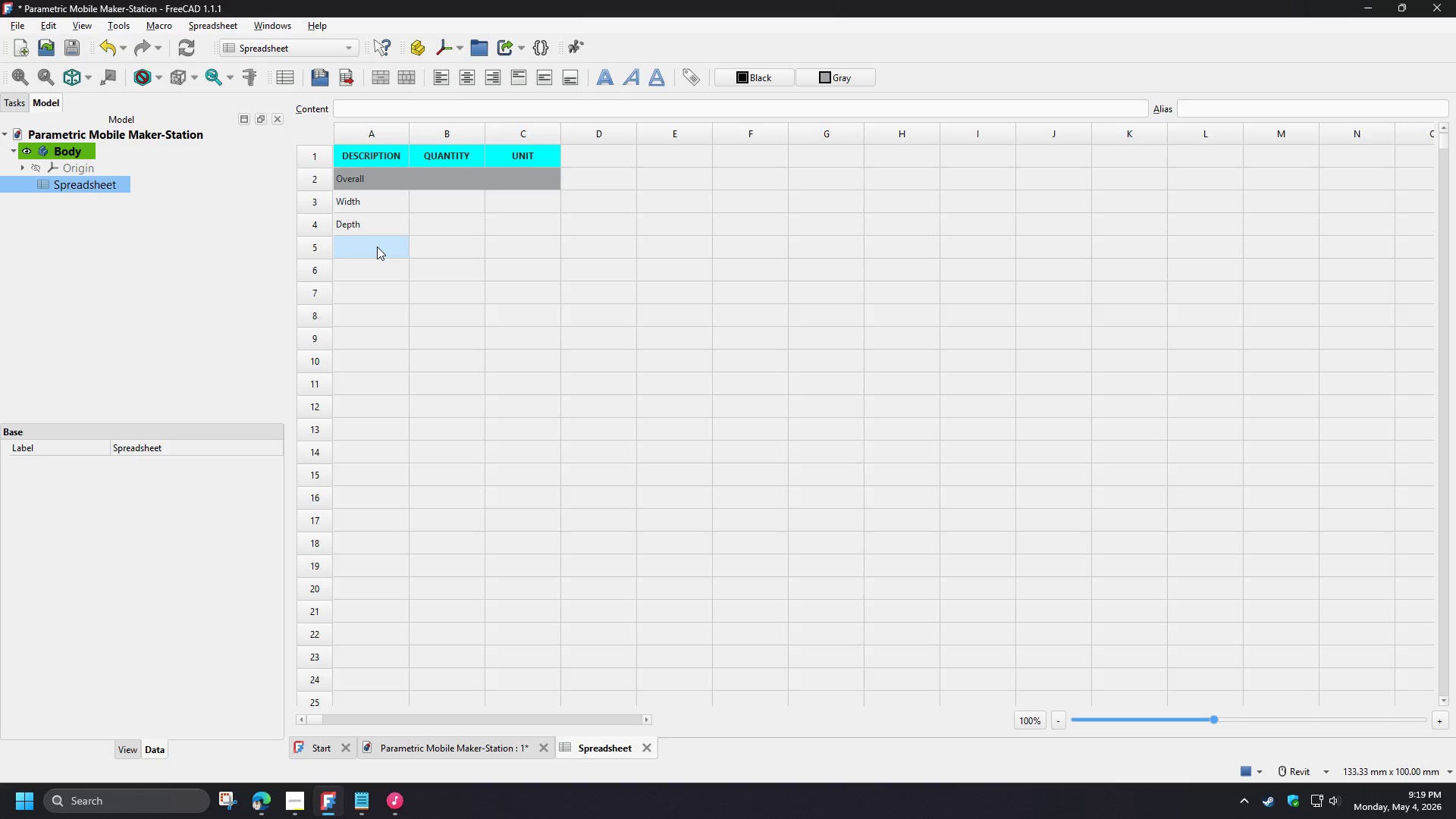 
type(Height)
 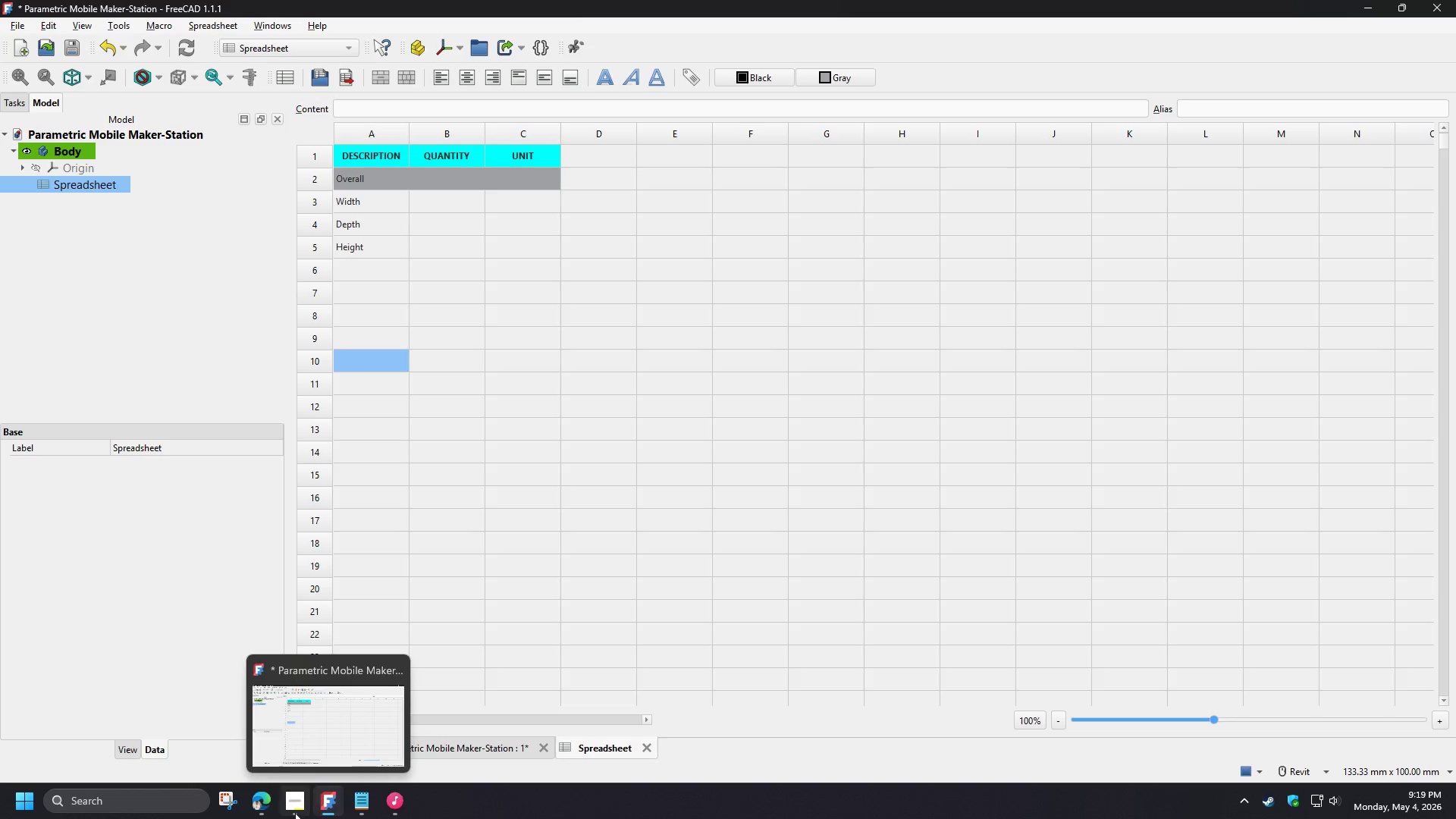 
left_click([281, 817])